 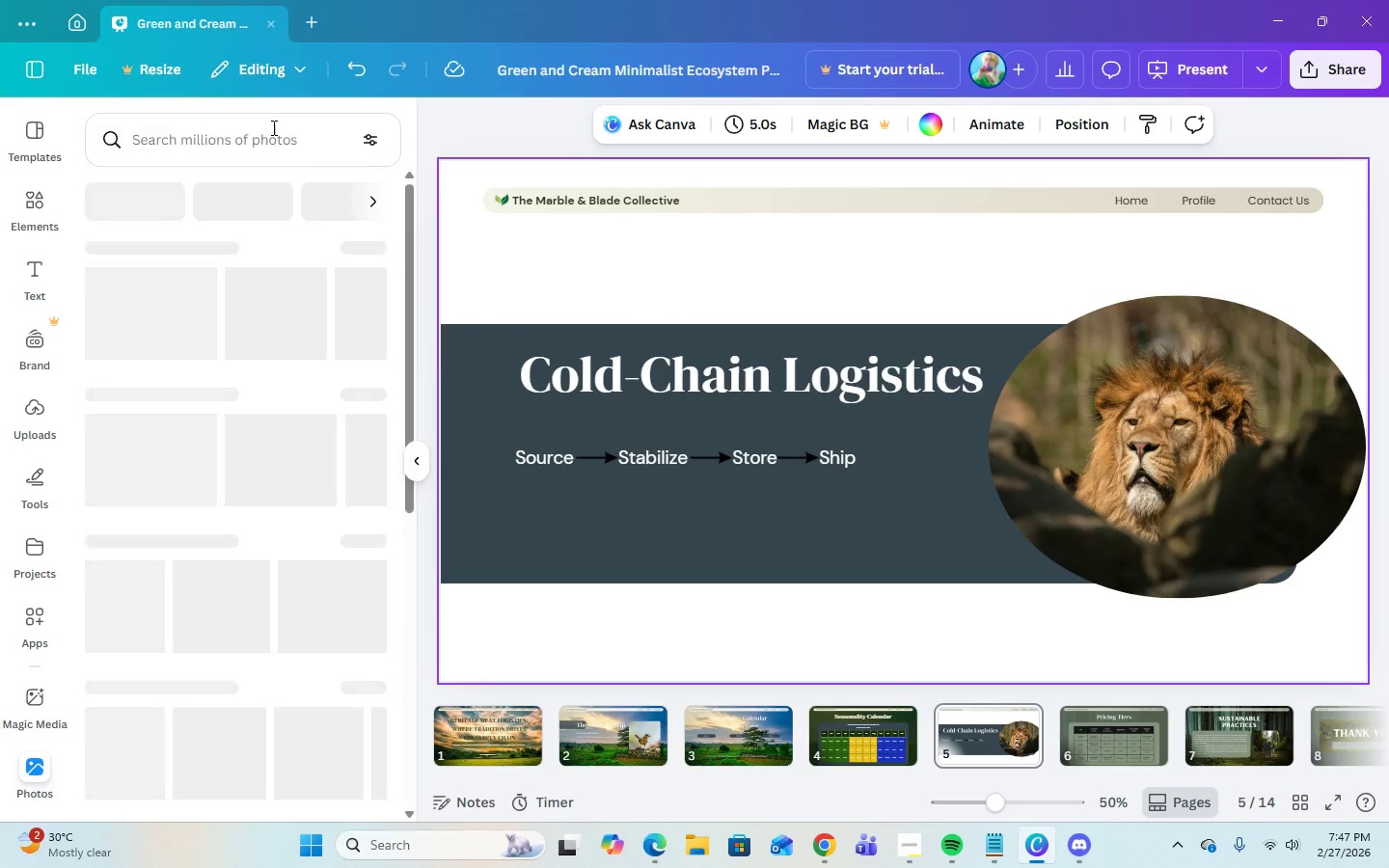 
left_click([256, 129])
 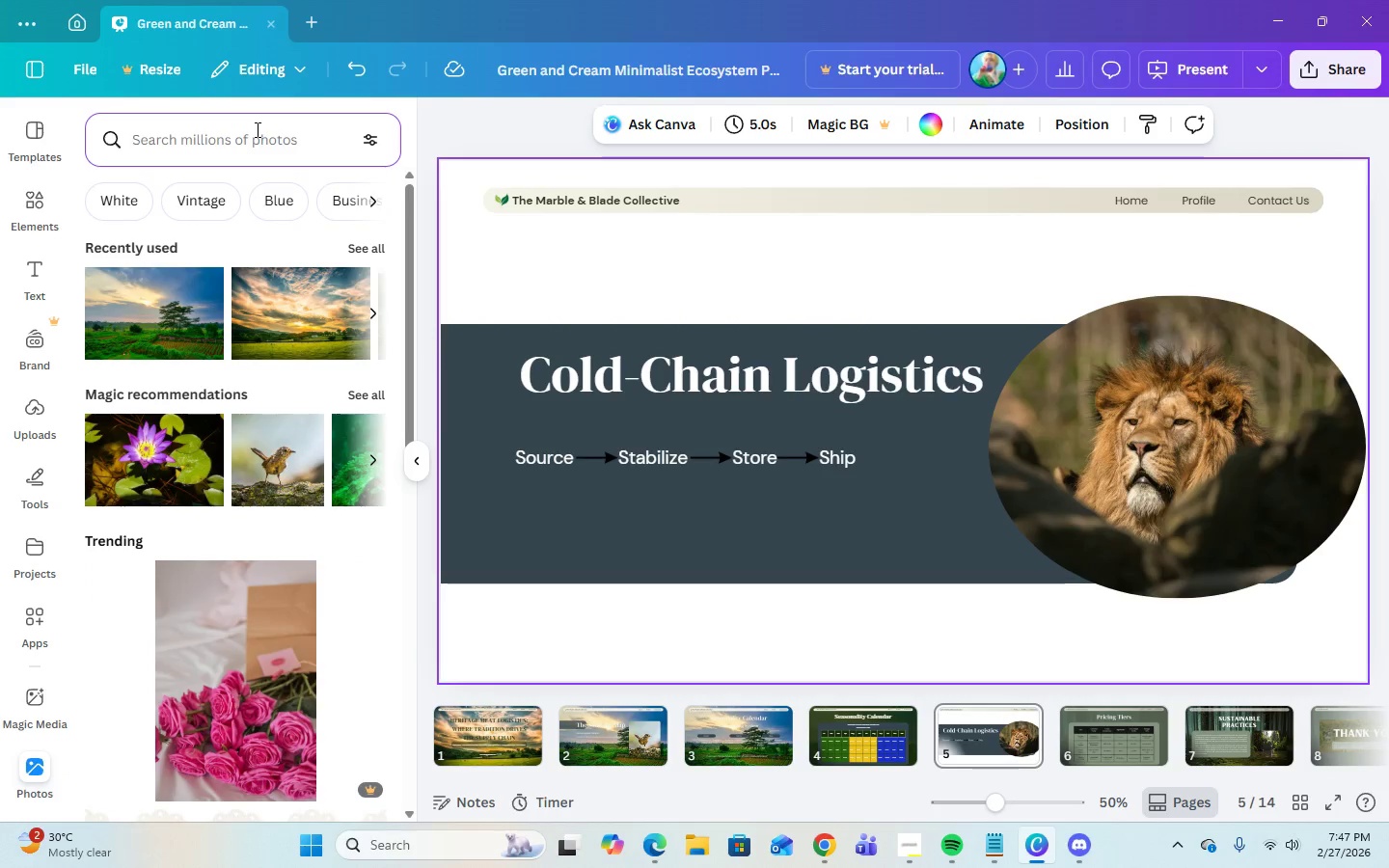 
type(artisanal butchery)
 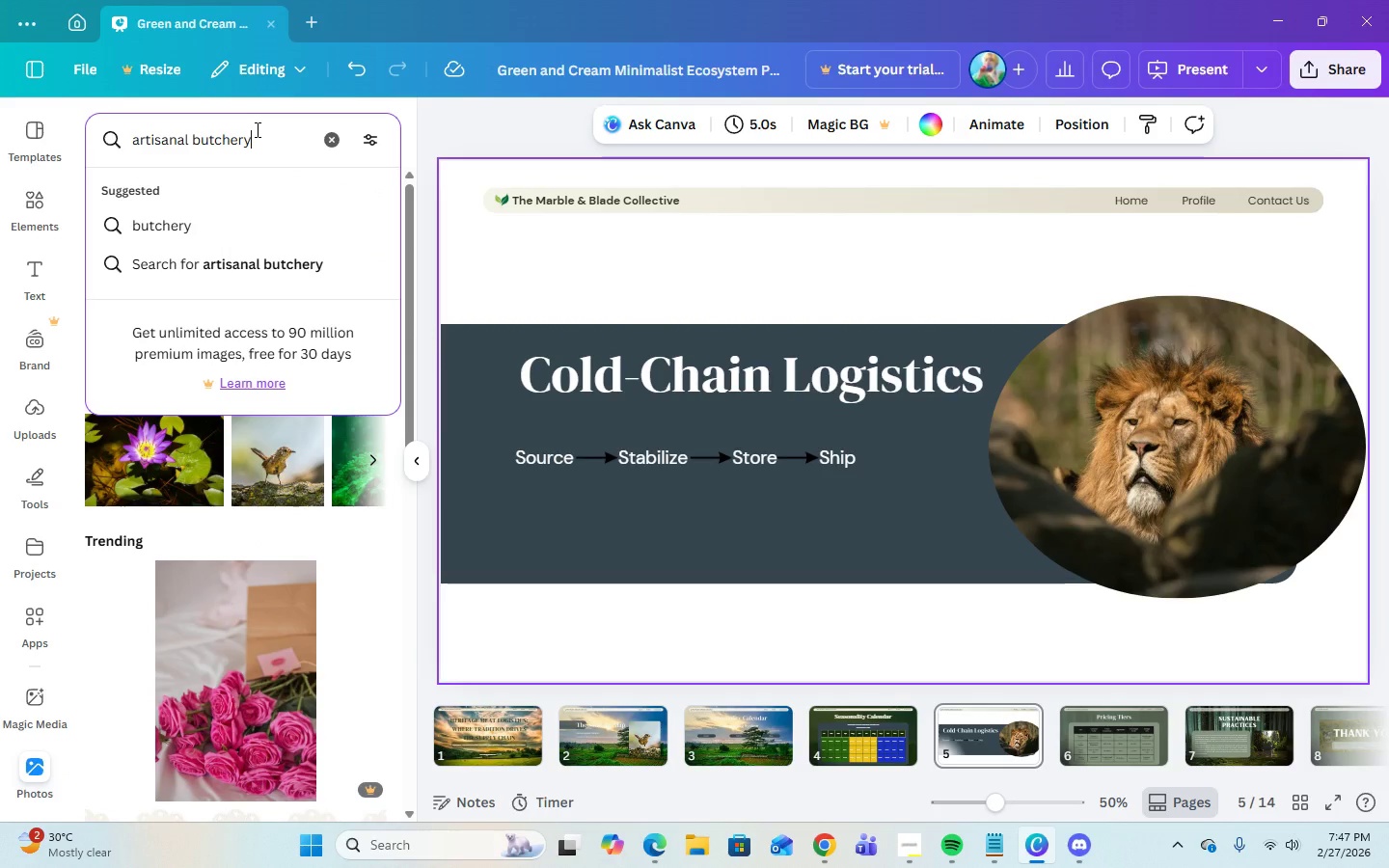 
key(Enter)
 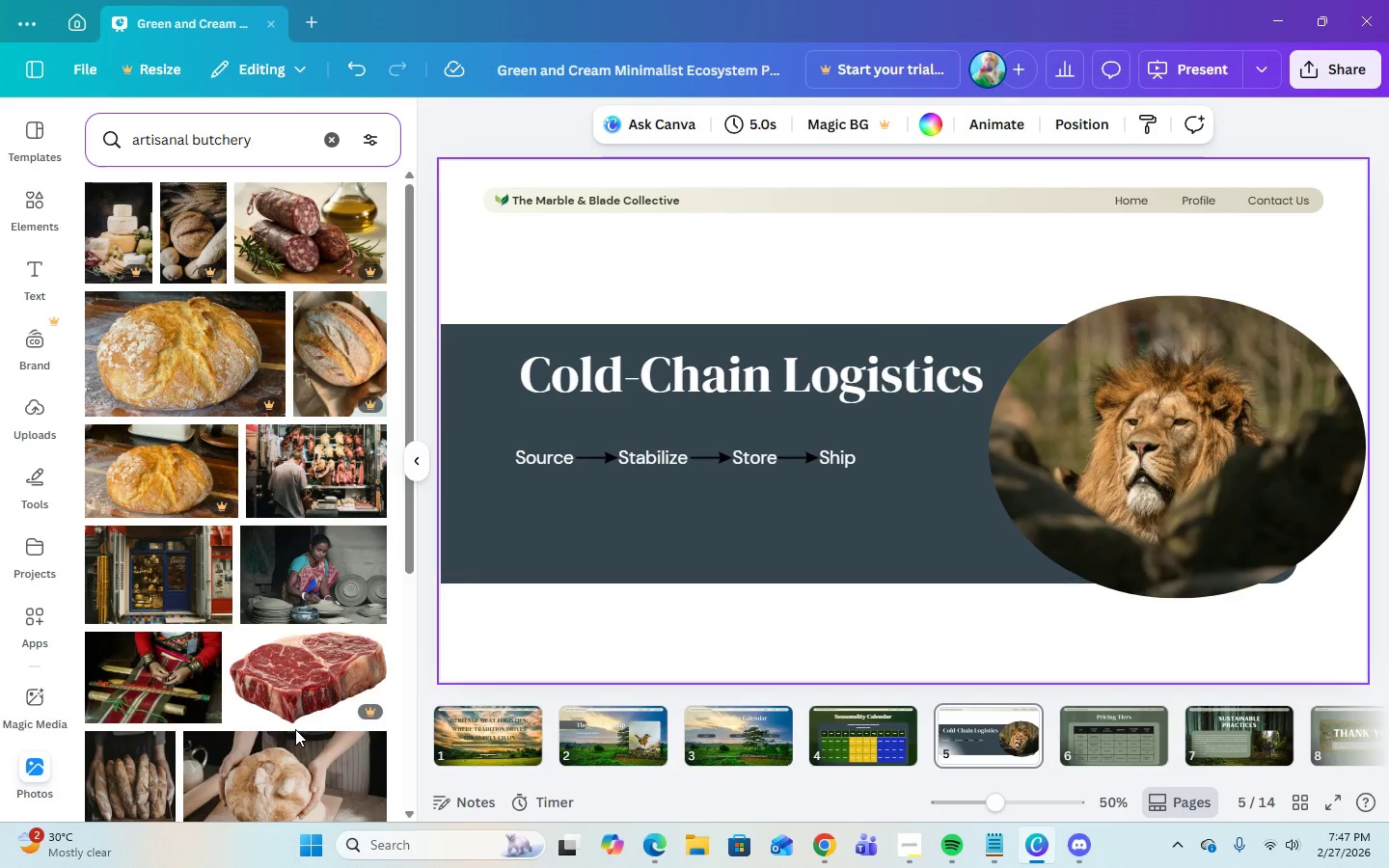 
scroll: coordinate [294, 730], scroll_direction: down, amount: 3.0
 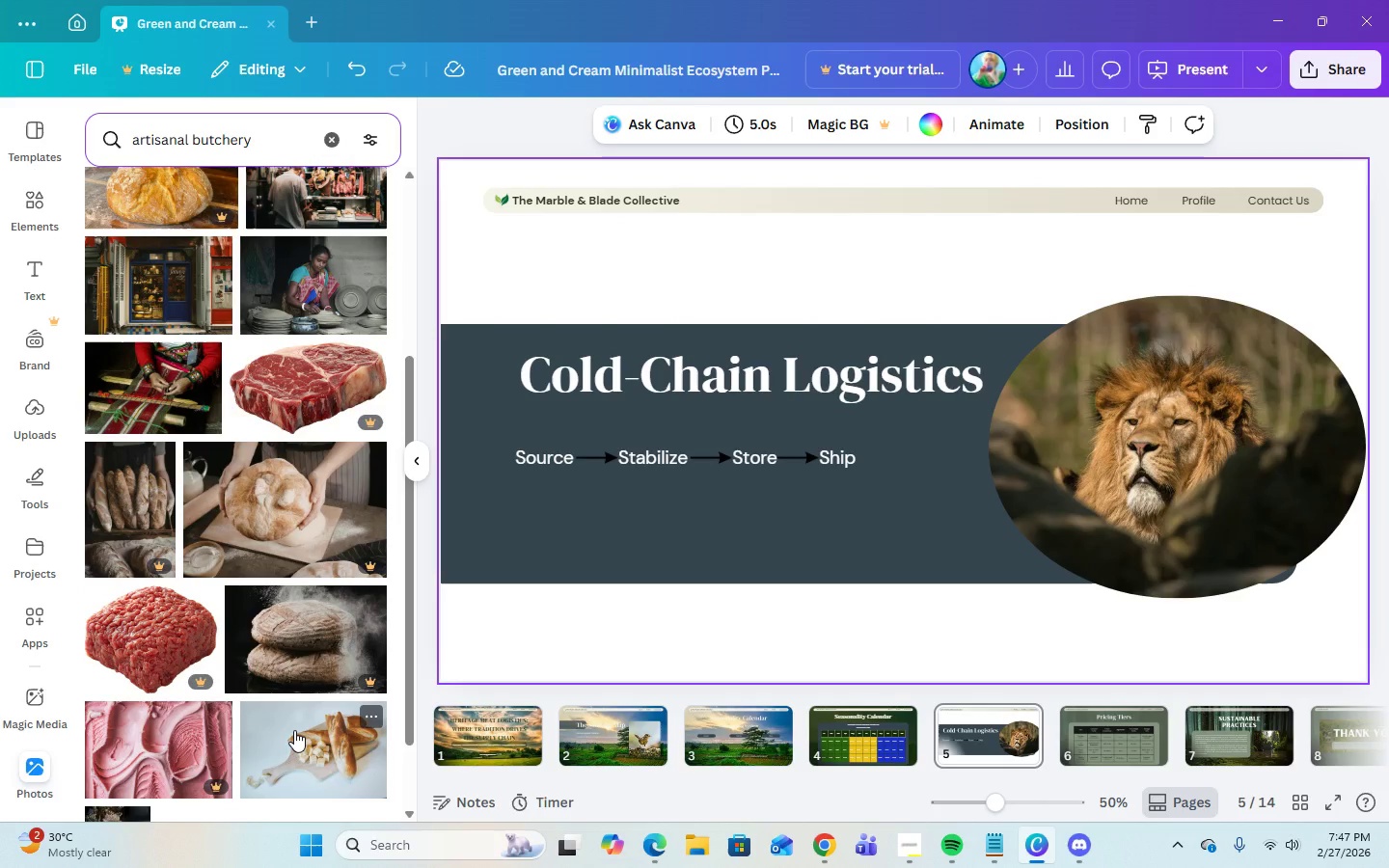 
scroll: coordinate [294, 730], scroll_direction: up, amount: 2.0
 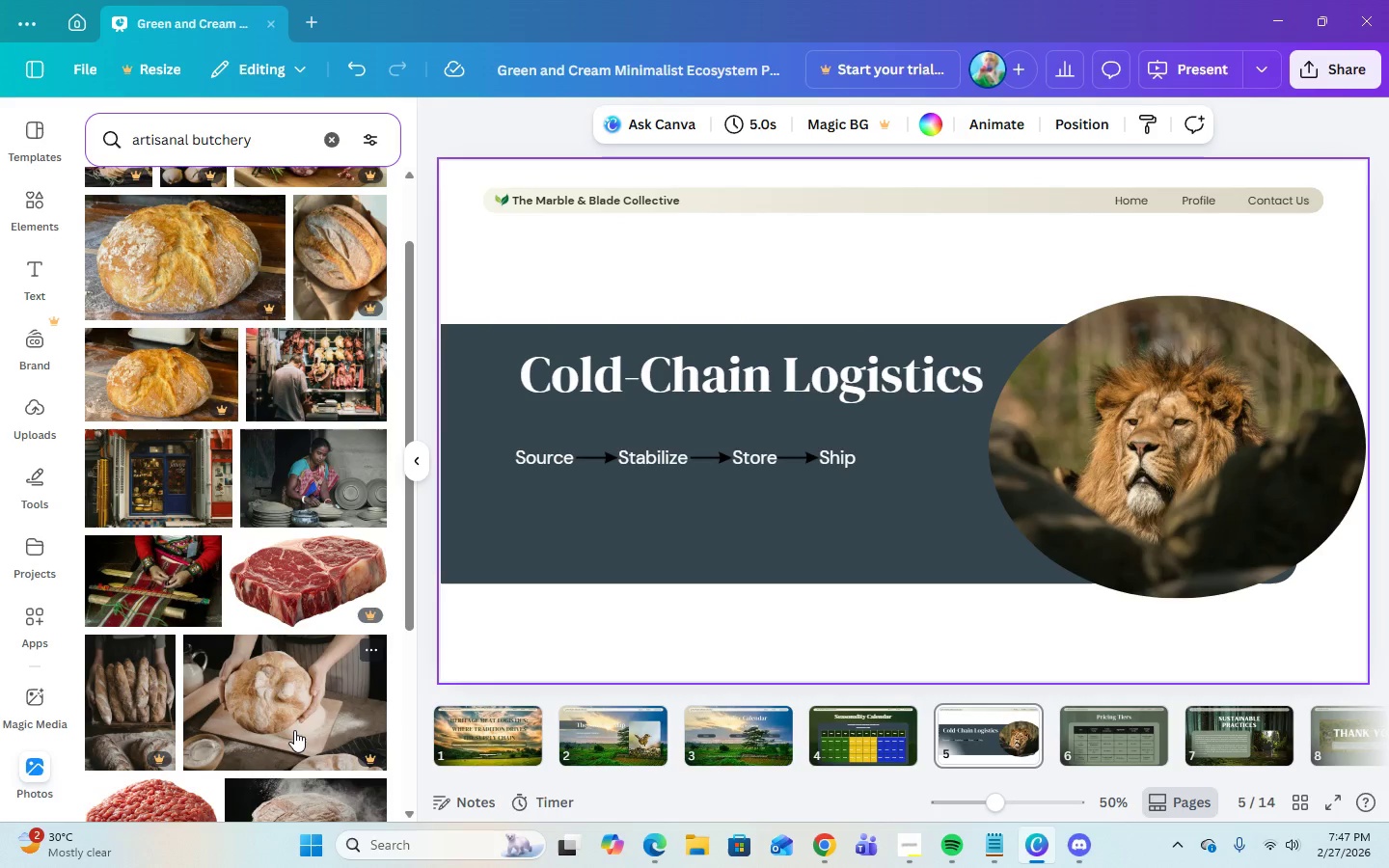 
scroll: coordinate [293, 735], scroll_direction: down, amount: 14.0
 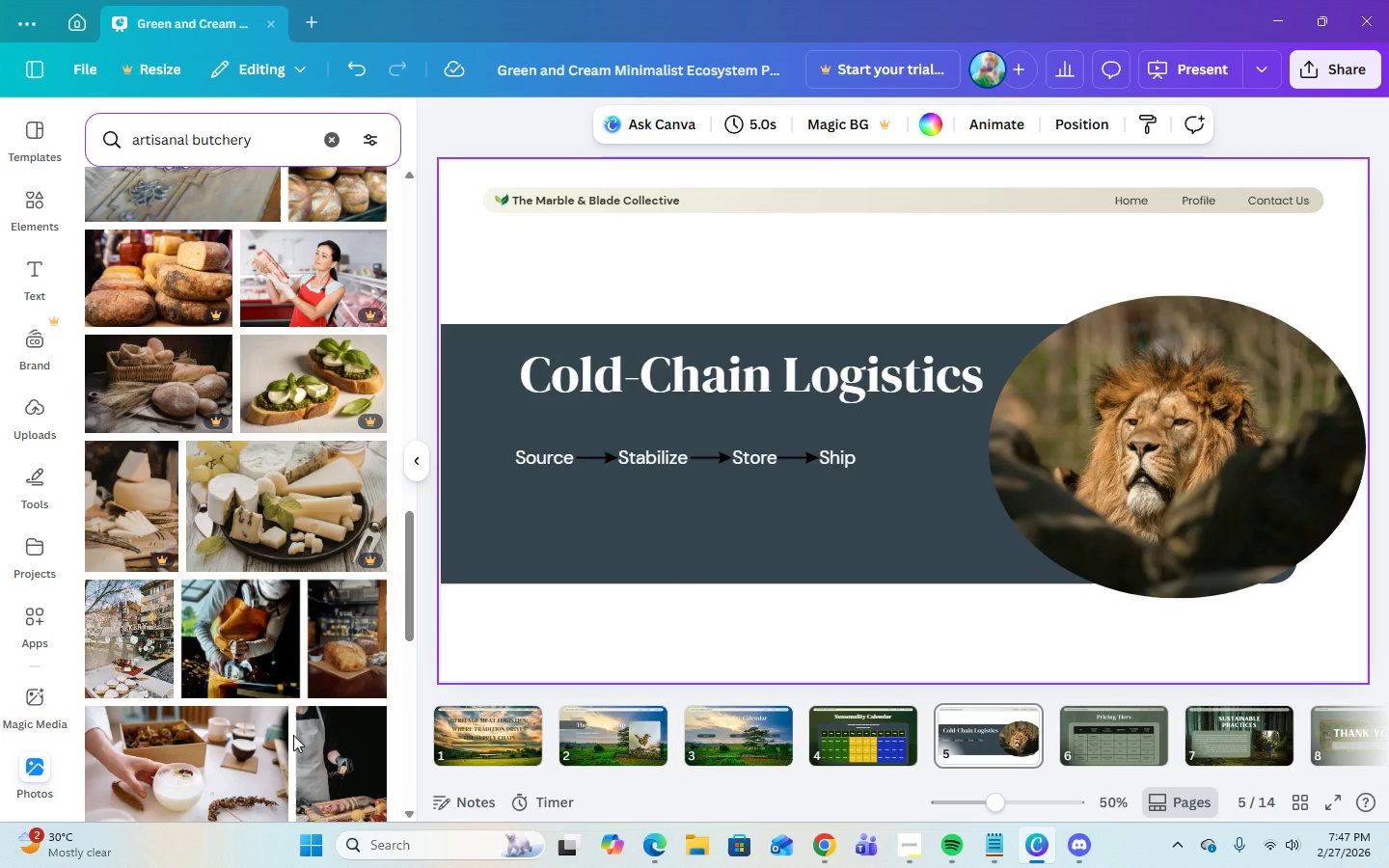 
scroll: coordinate [293, 735], scroll_direction: down, amount: 3.0
 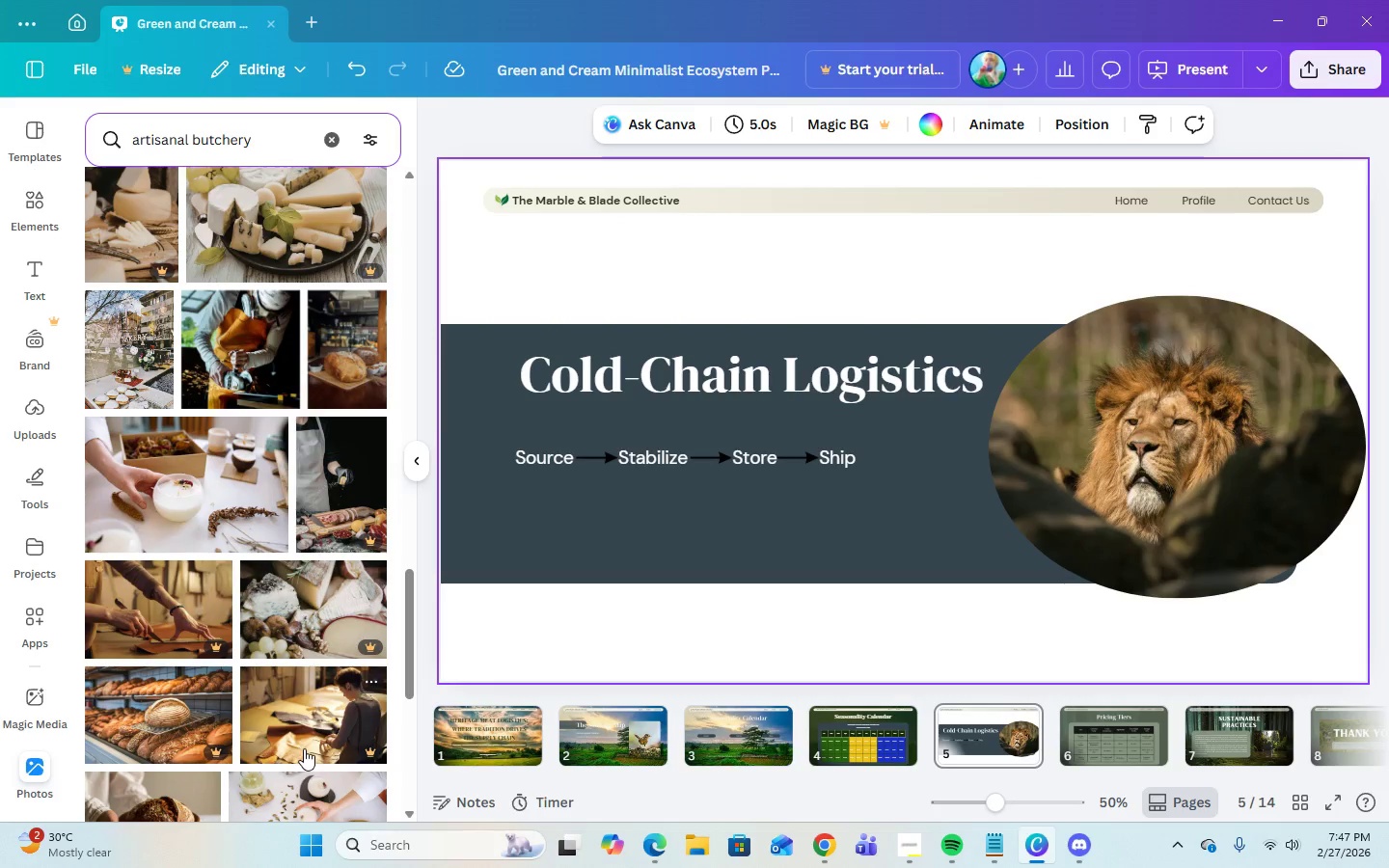 
scroll: coordinate [308, 752], scroll_direction: up, amount: 1.0
 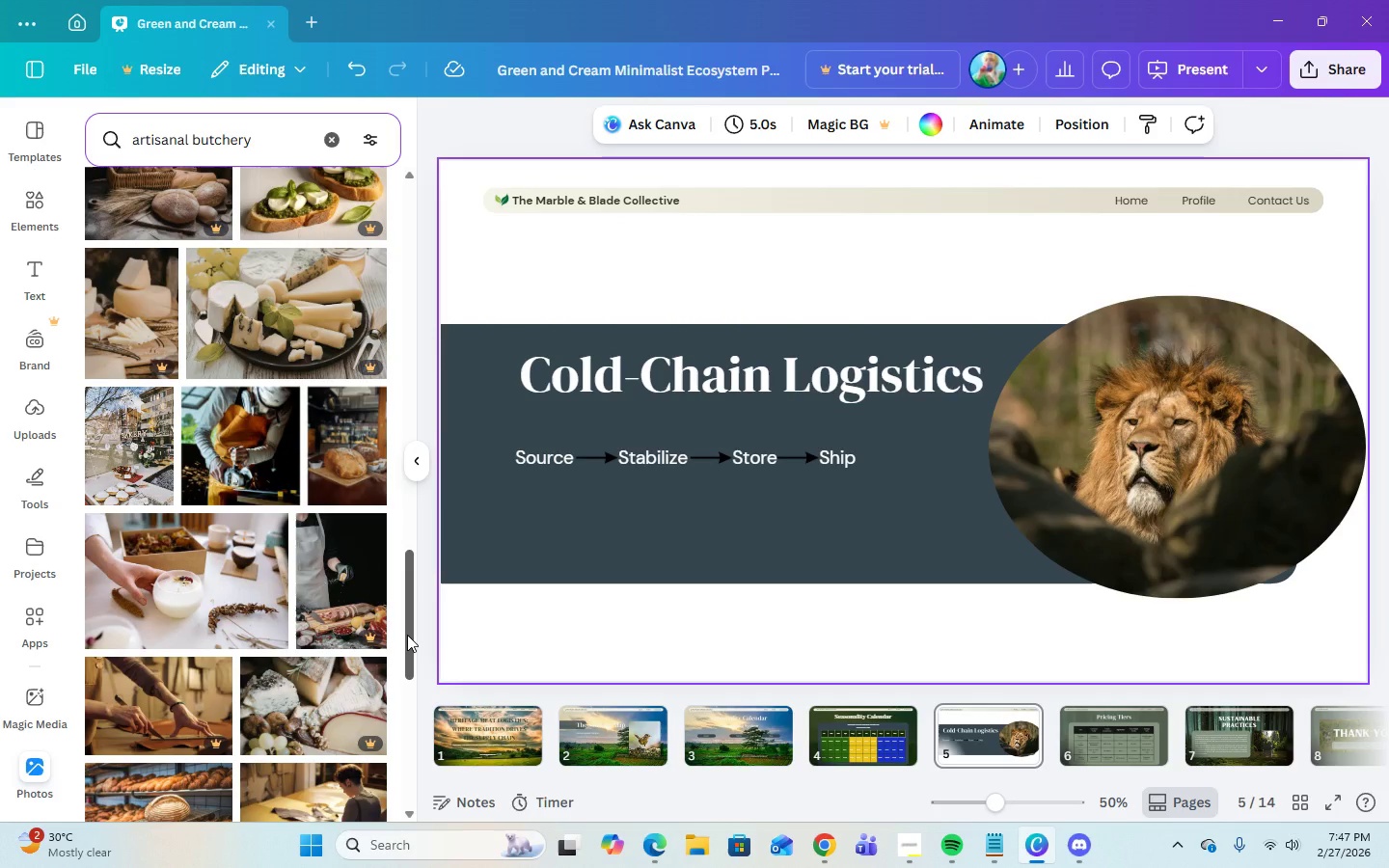 
left_click_drag(start_coordinate=[407, 635], to_coordinate=[415, 242])
 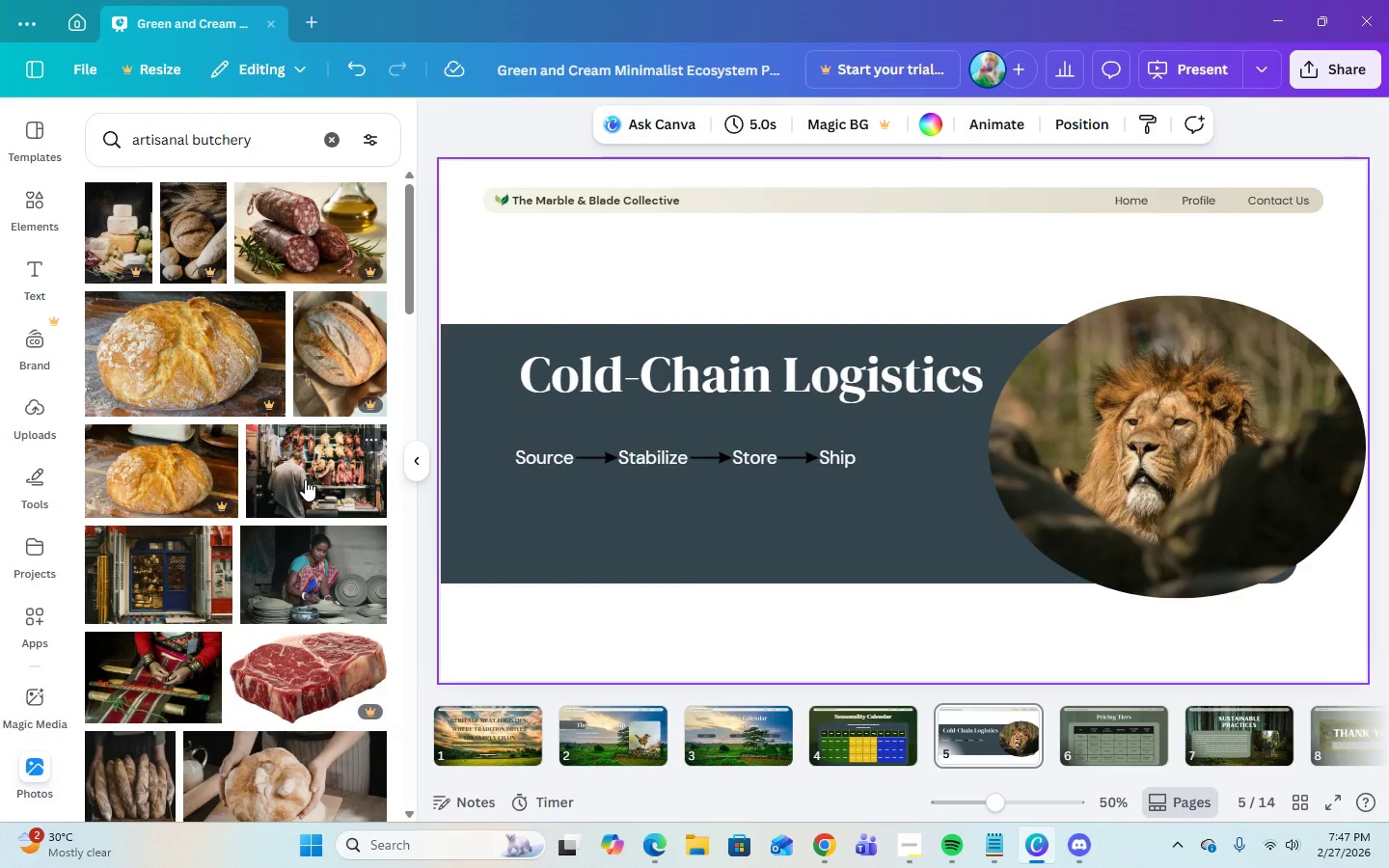 
wait(5.5)
 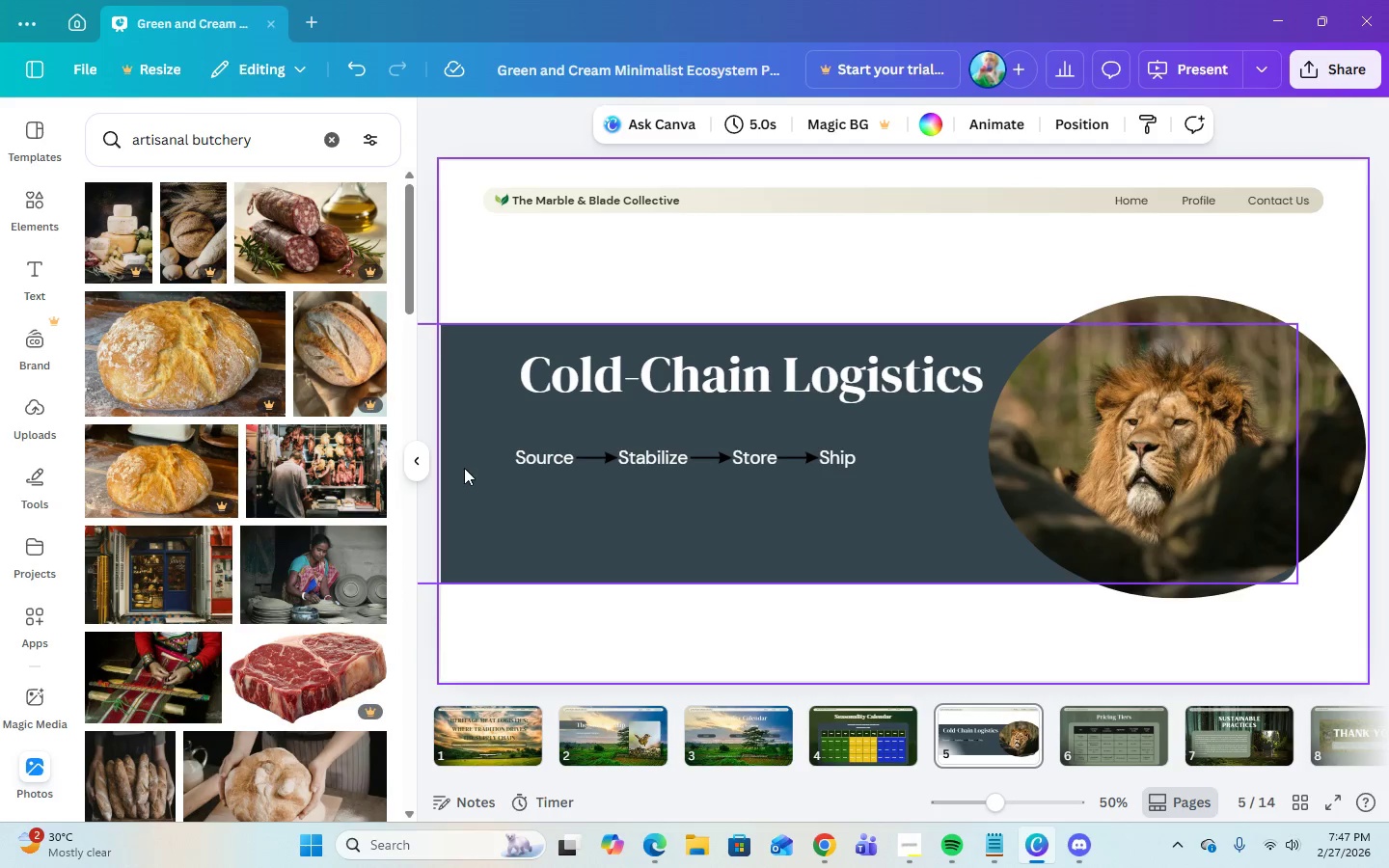 
left_click([305, 479])
 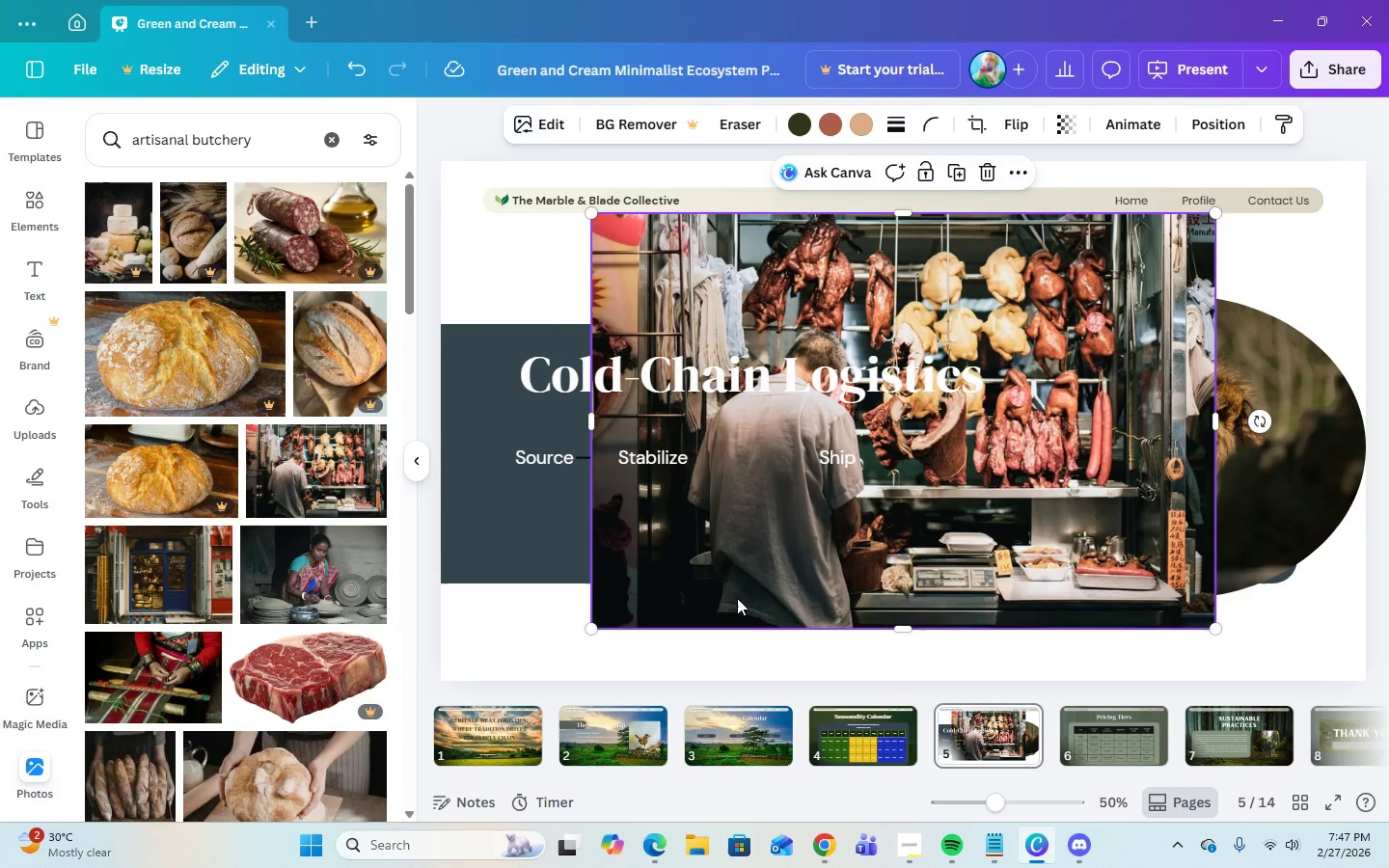 
right_click([737, 598])
 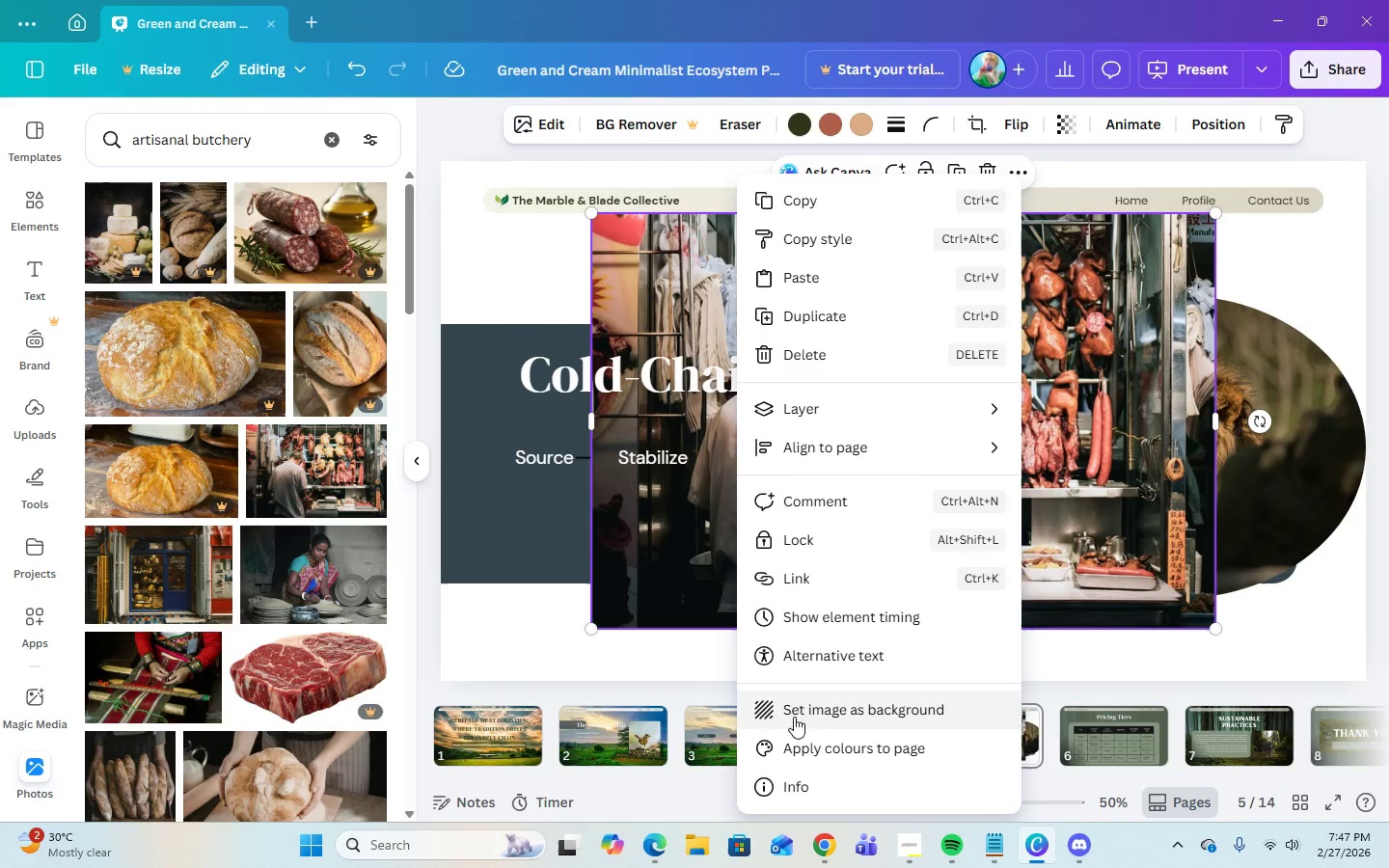 
left_click([794, 716])
 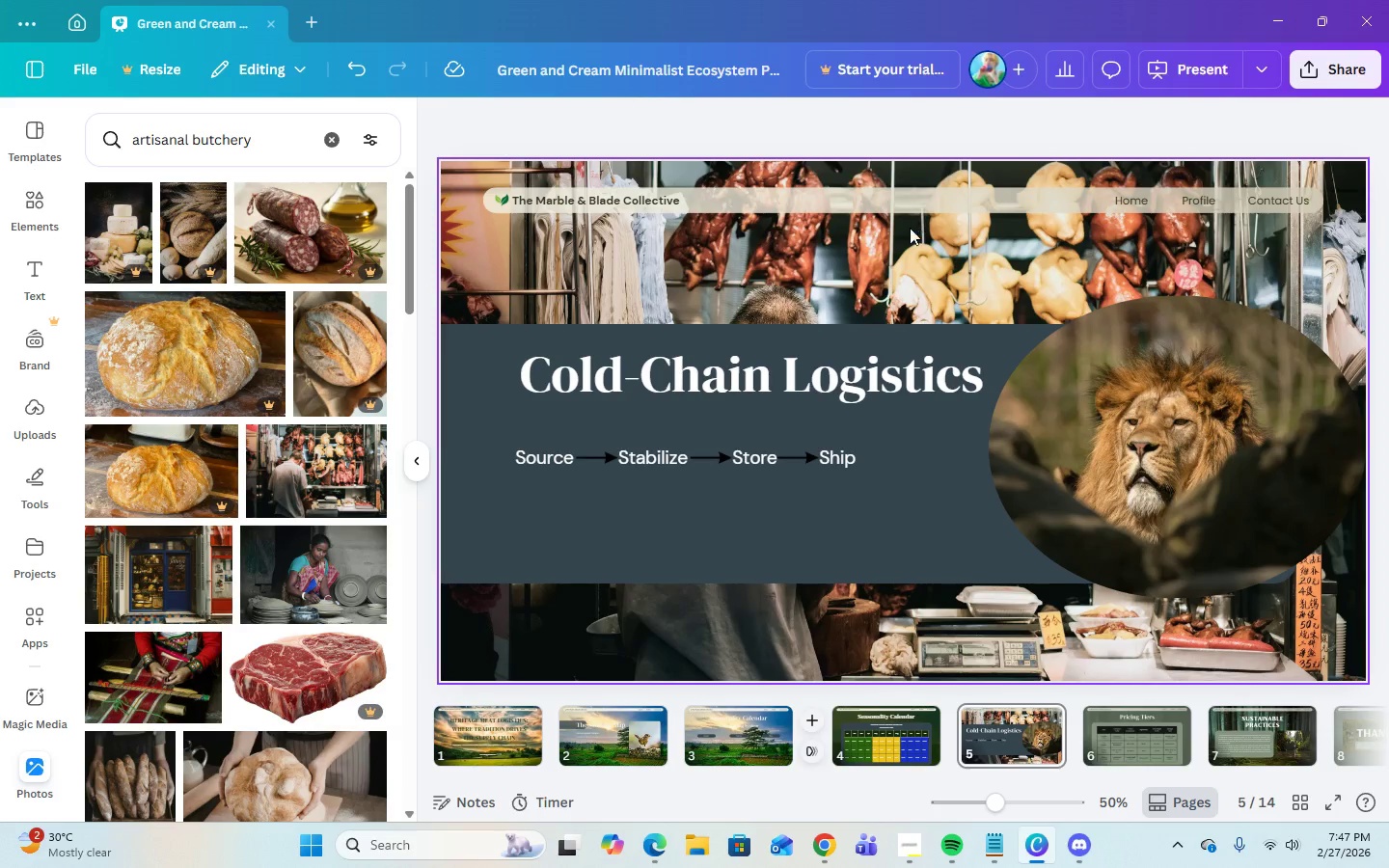 
left_click([901, 241])
 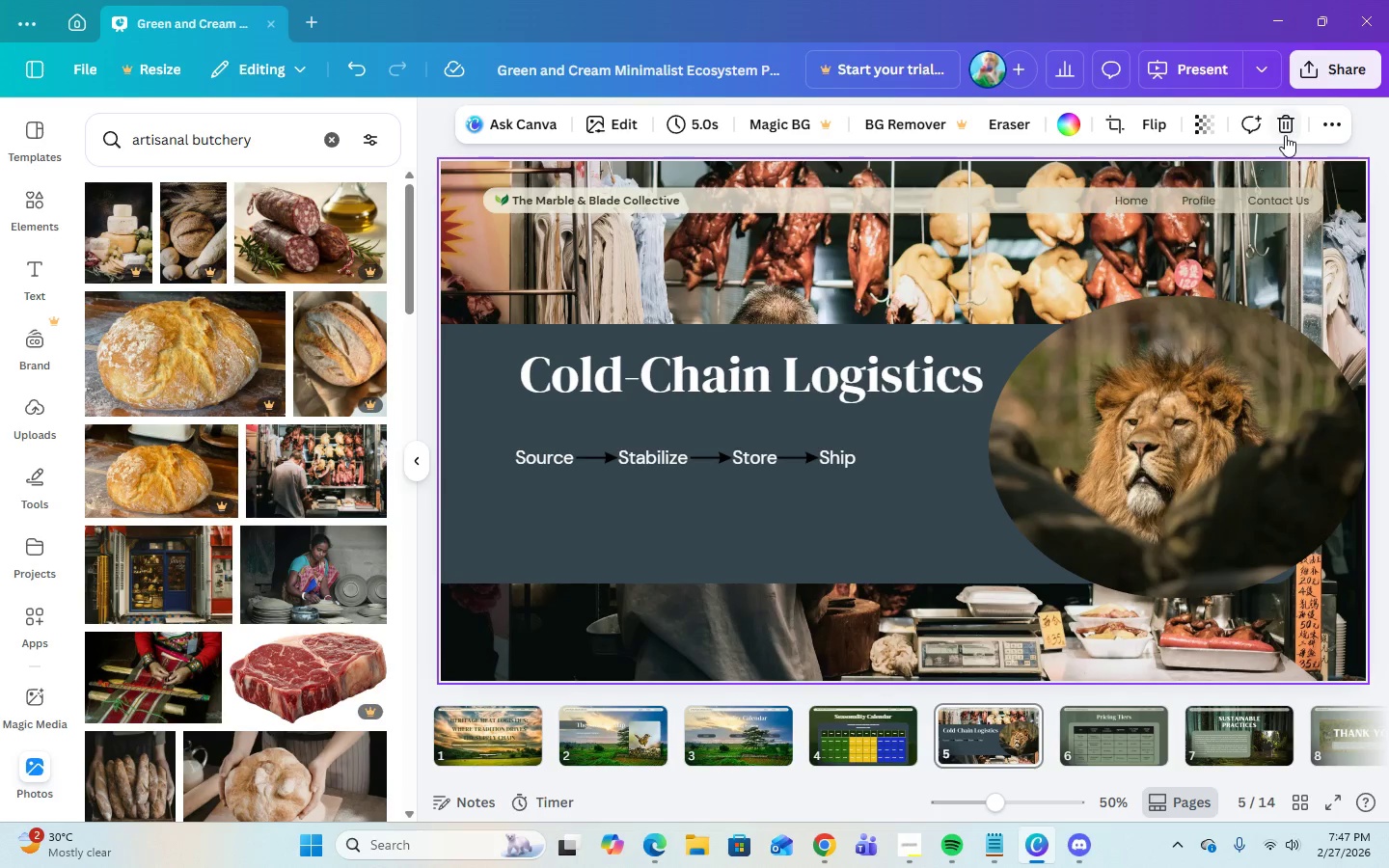 
left_click([1202, 130])
 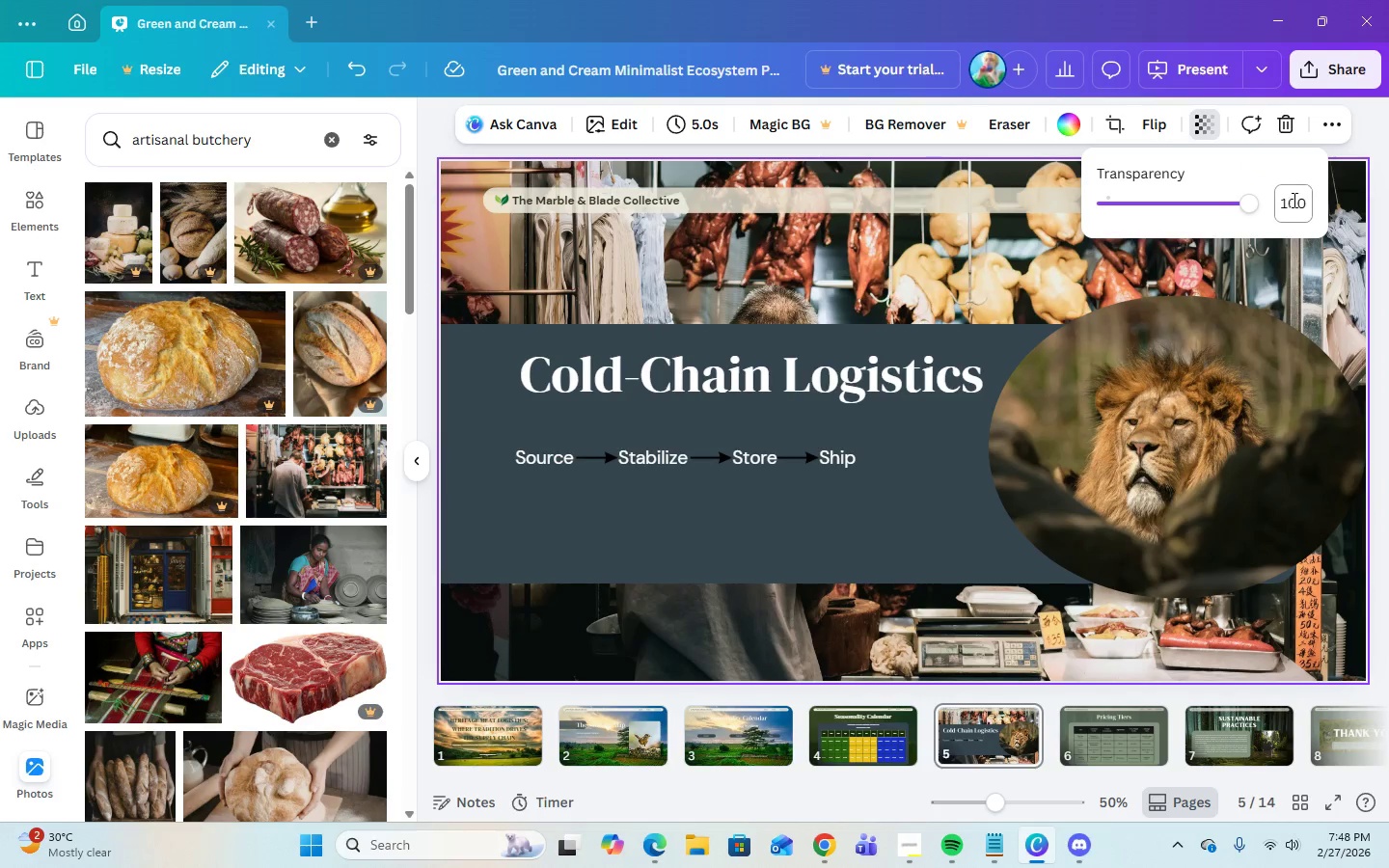 
left_click([1300, 203])
 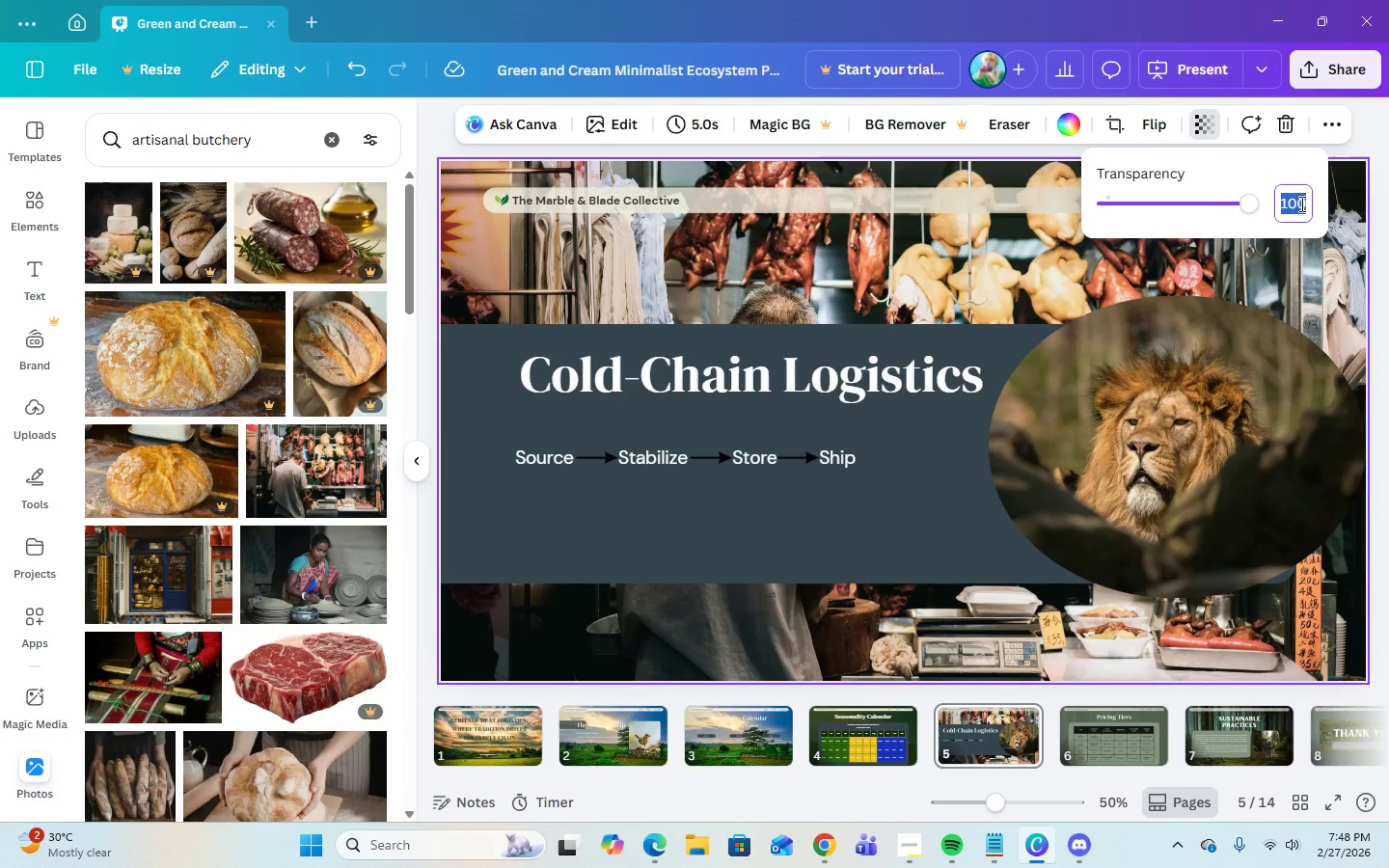 
key(Numpad1)
 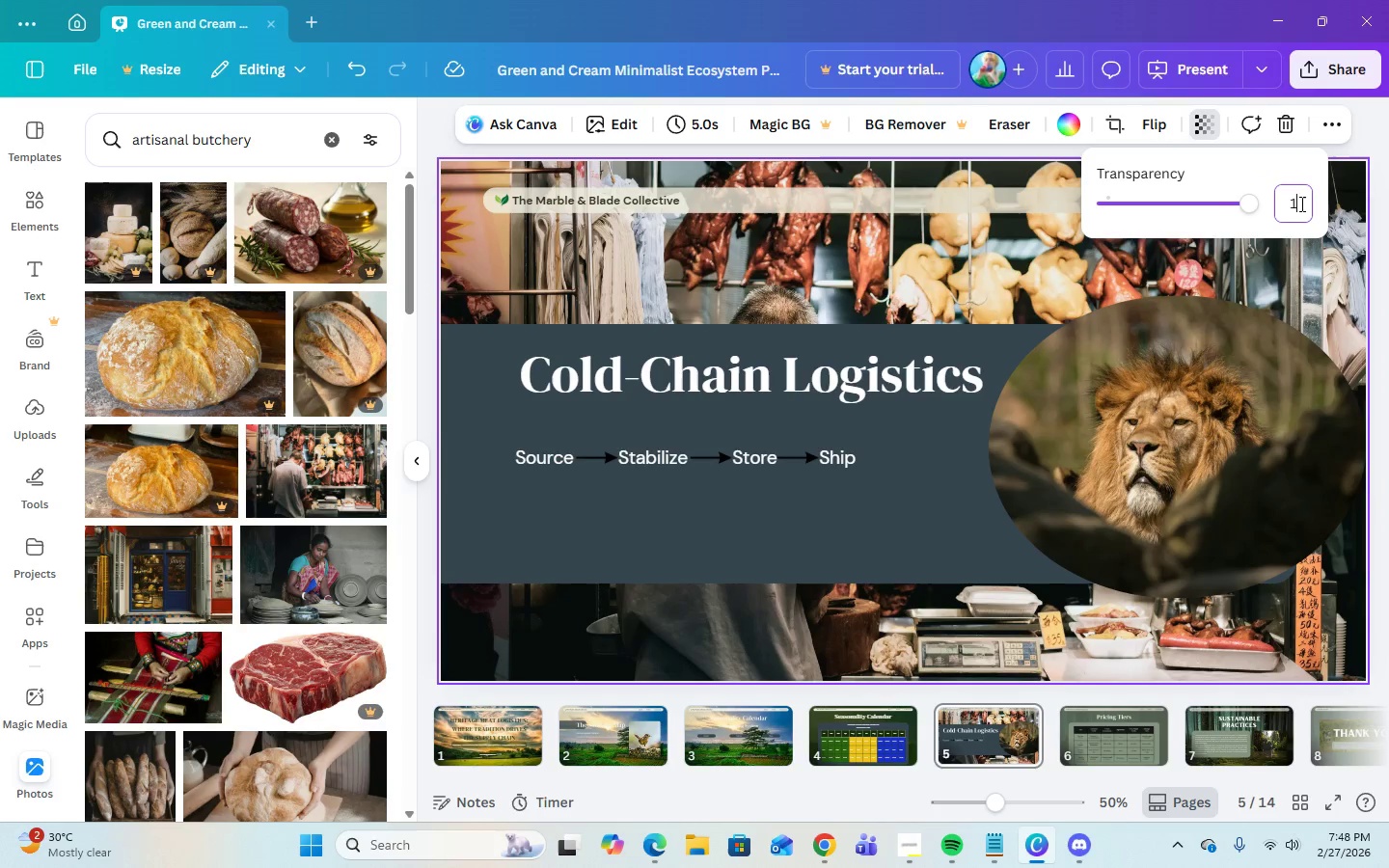 
key(Numpad5)
 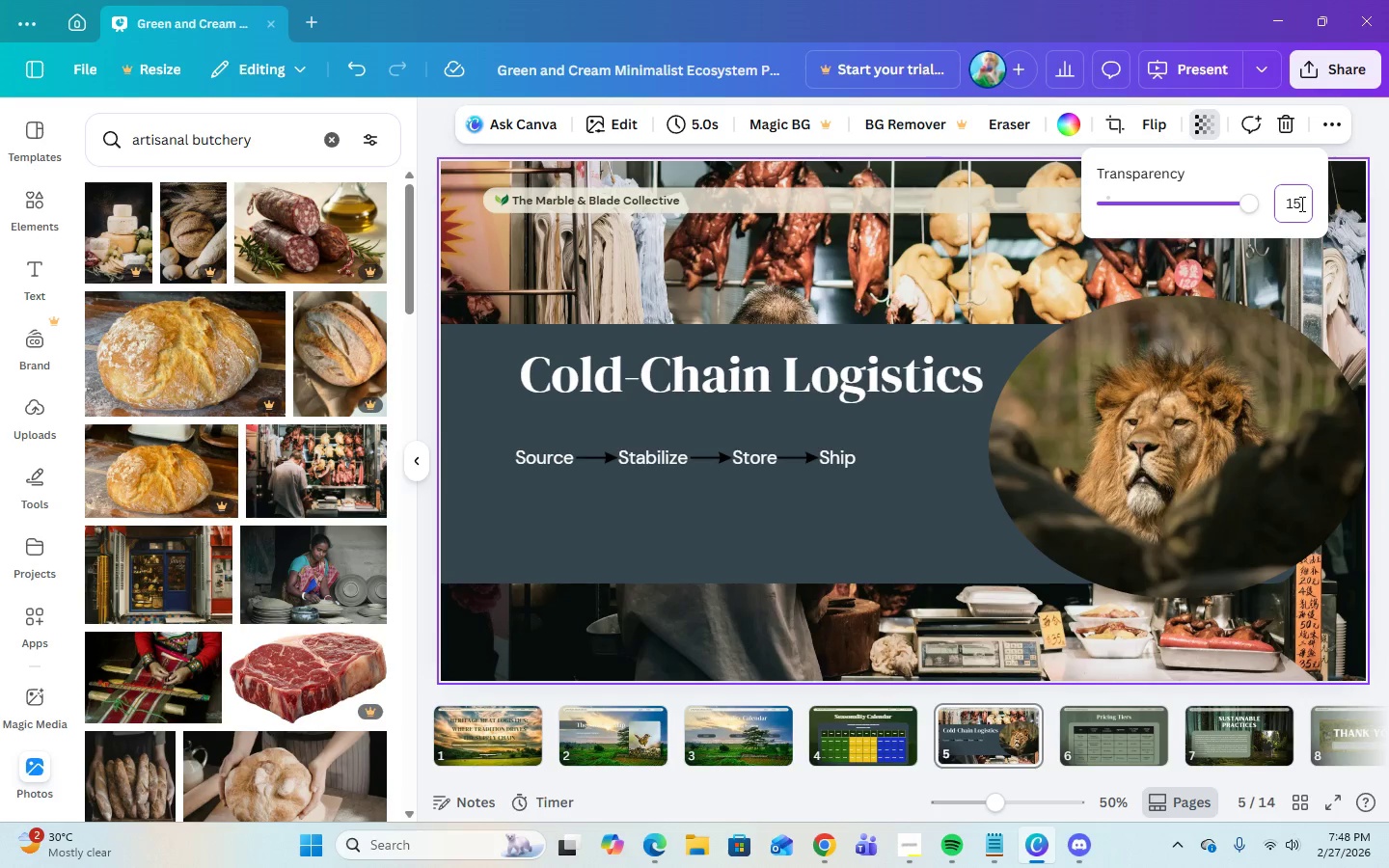 
key(Enter)
 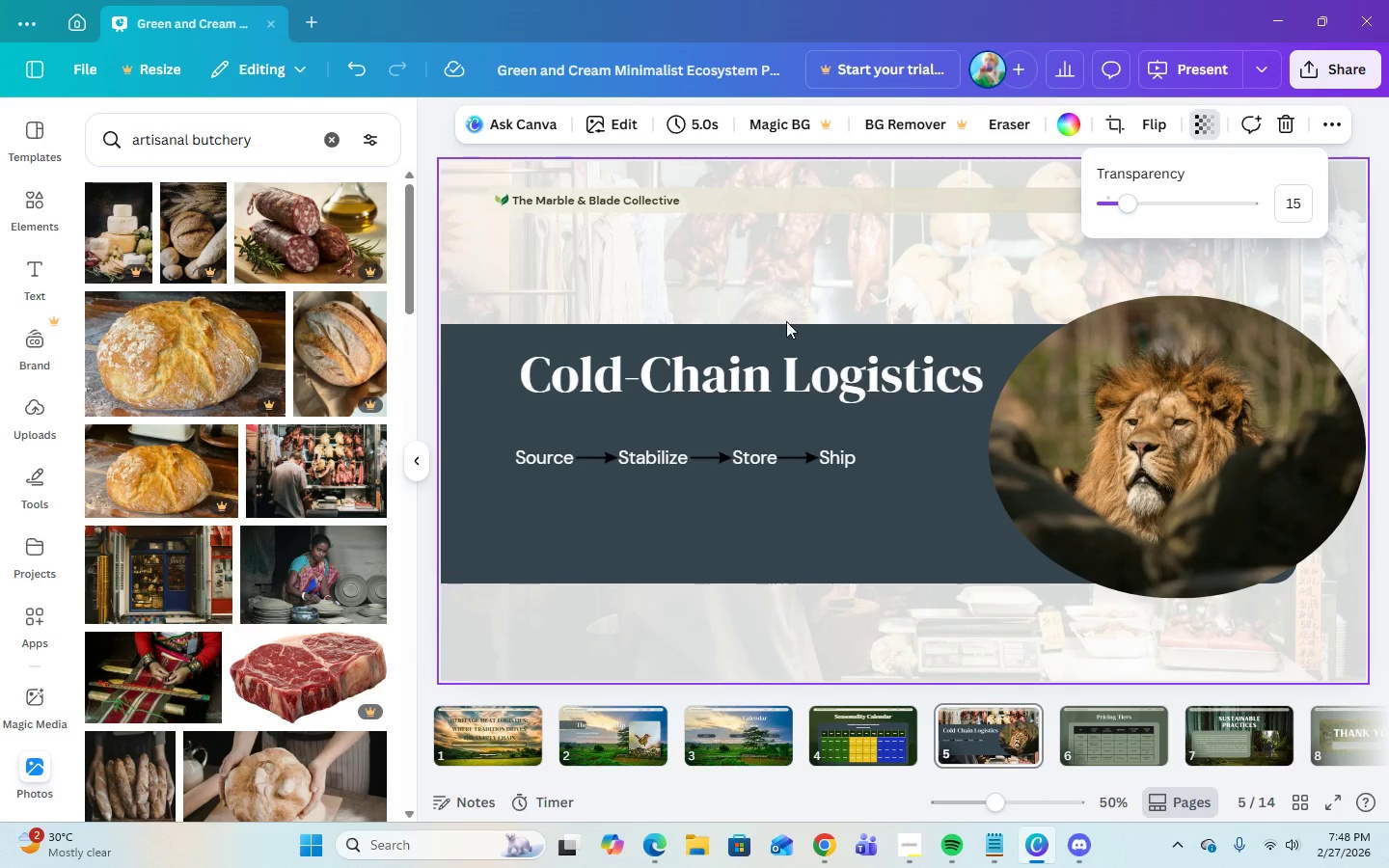 
left_click([815, 287])
 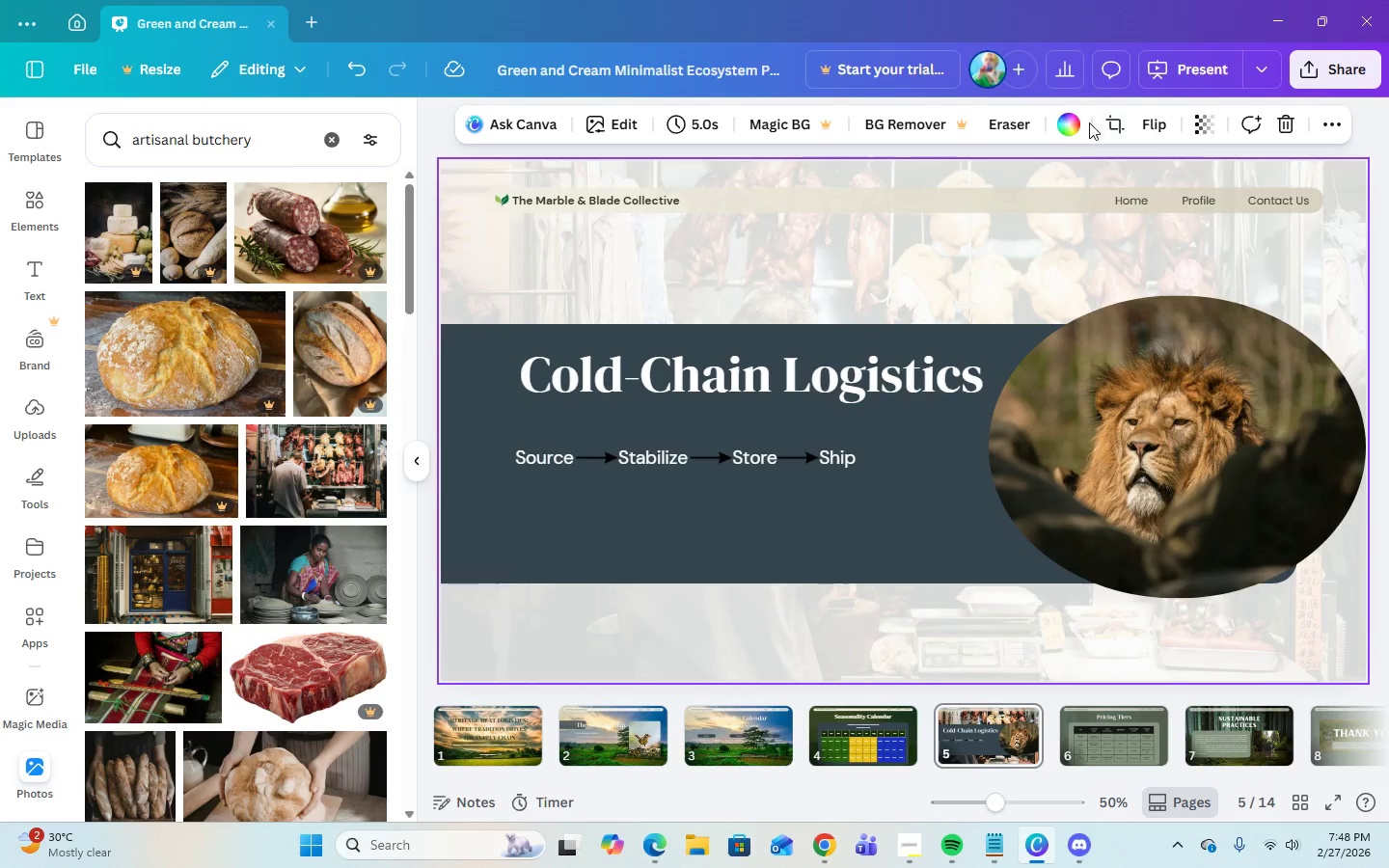 
left_click([1076, 121])
 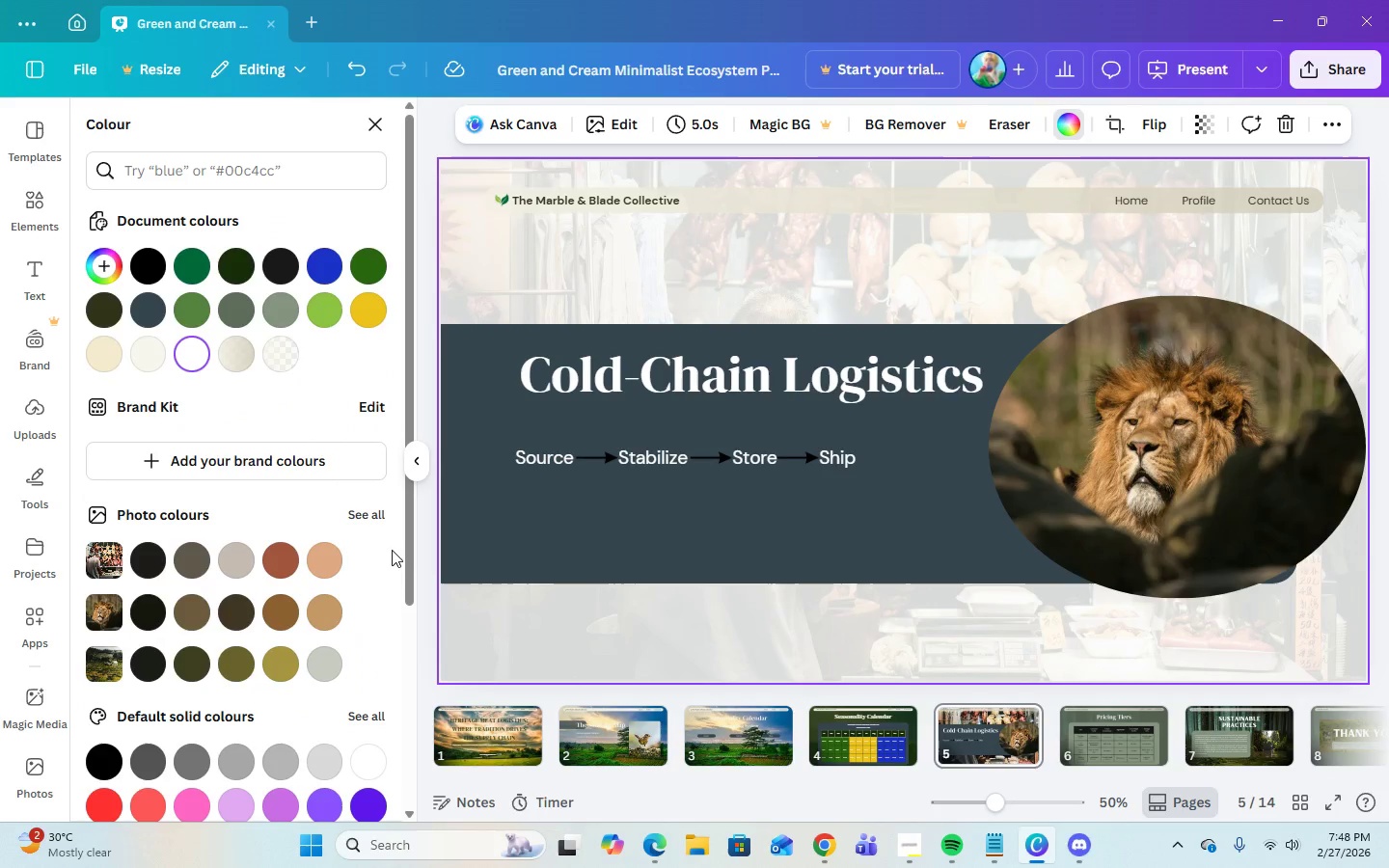 
left_click([479, 545])
 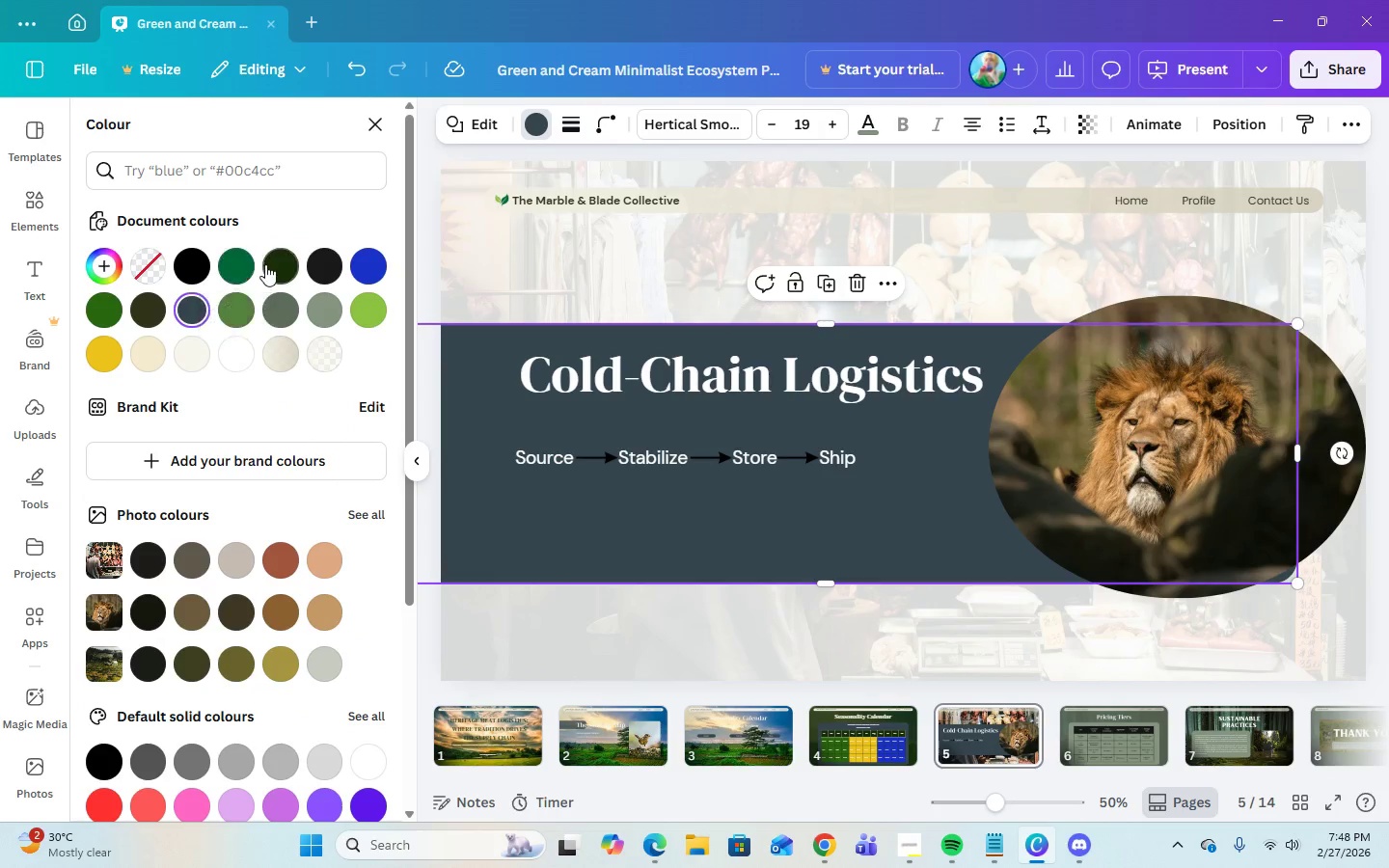 
left_click([276, 267])
 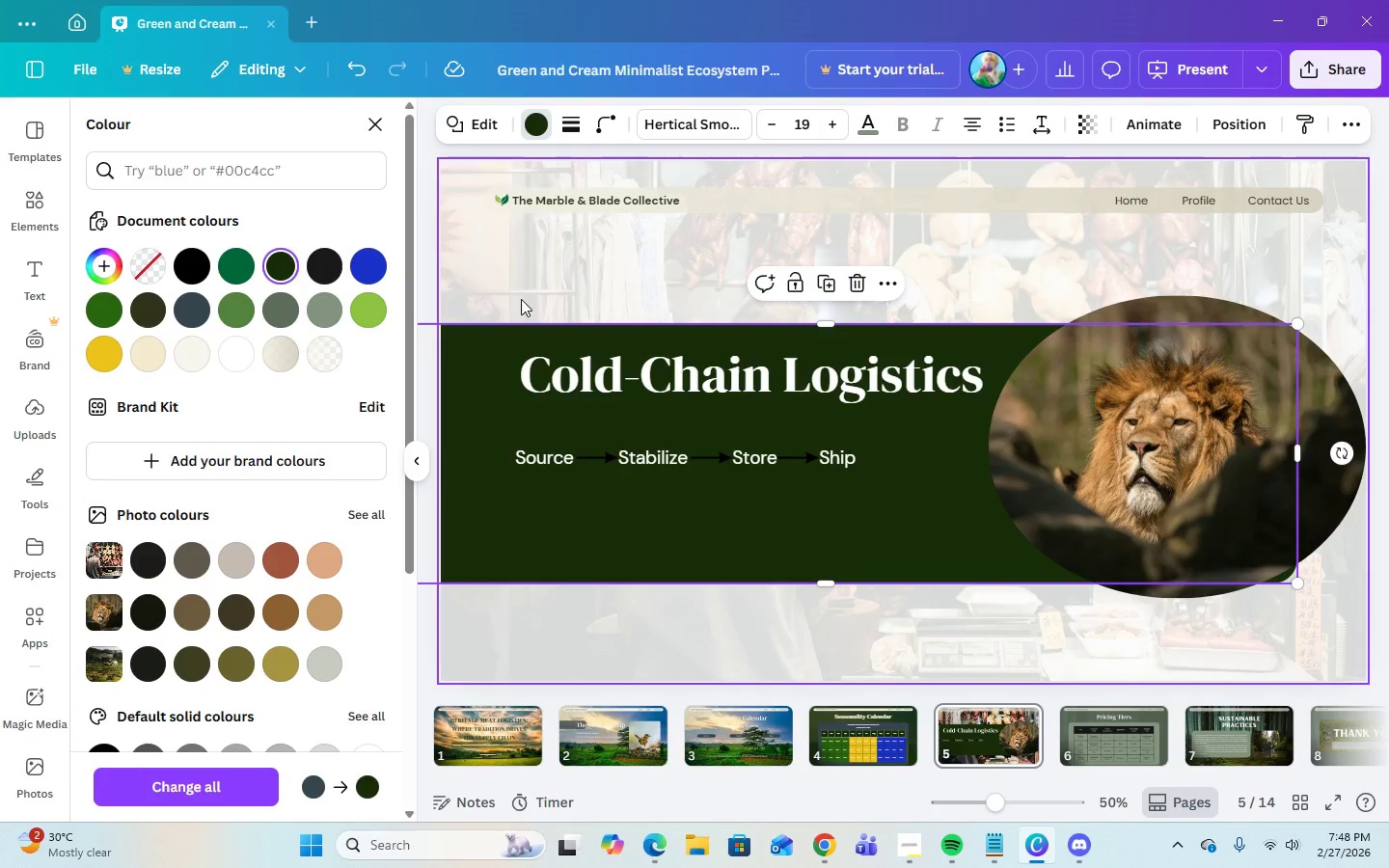 
left_click([524, 277])
 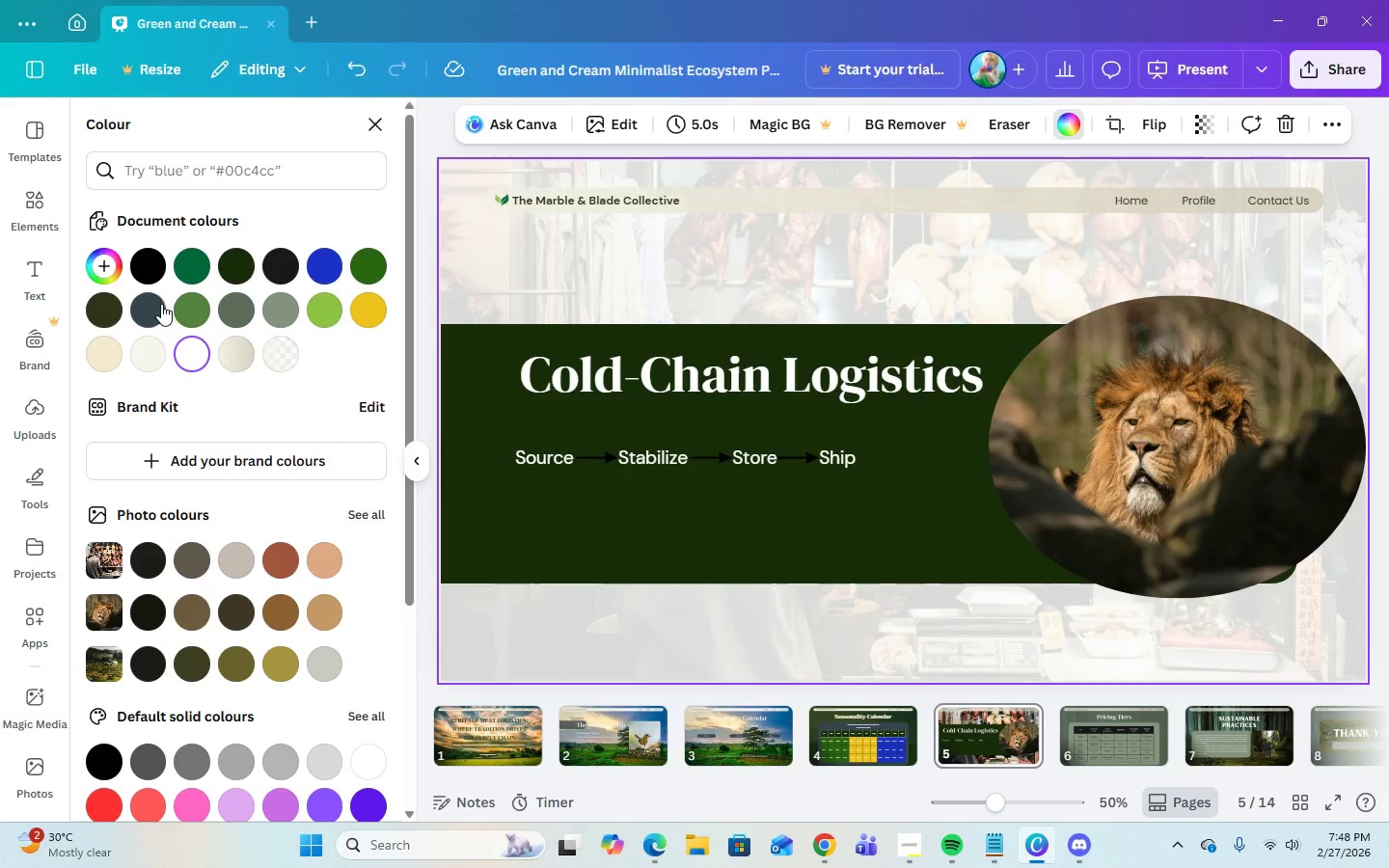 
left_click([157, 315])
 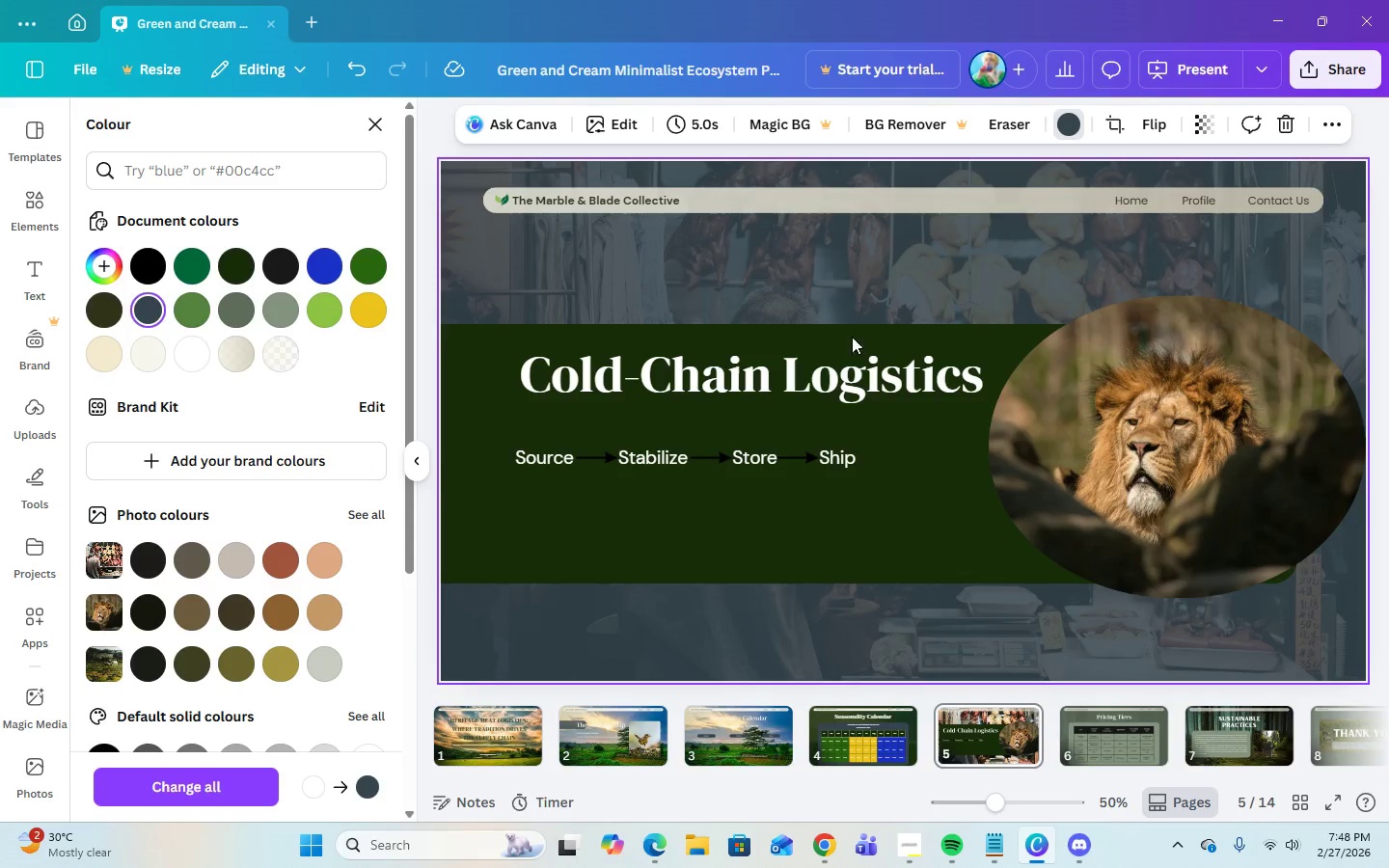 
left_click([529, 524])
 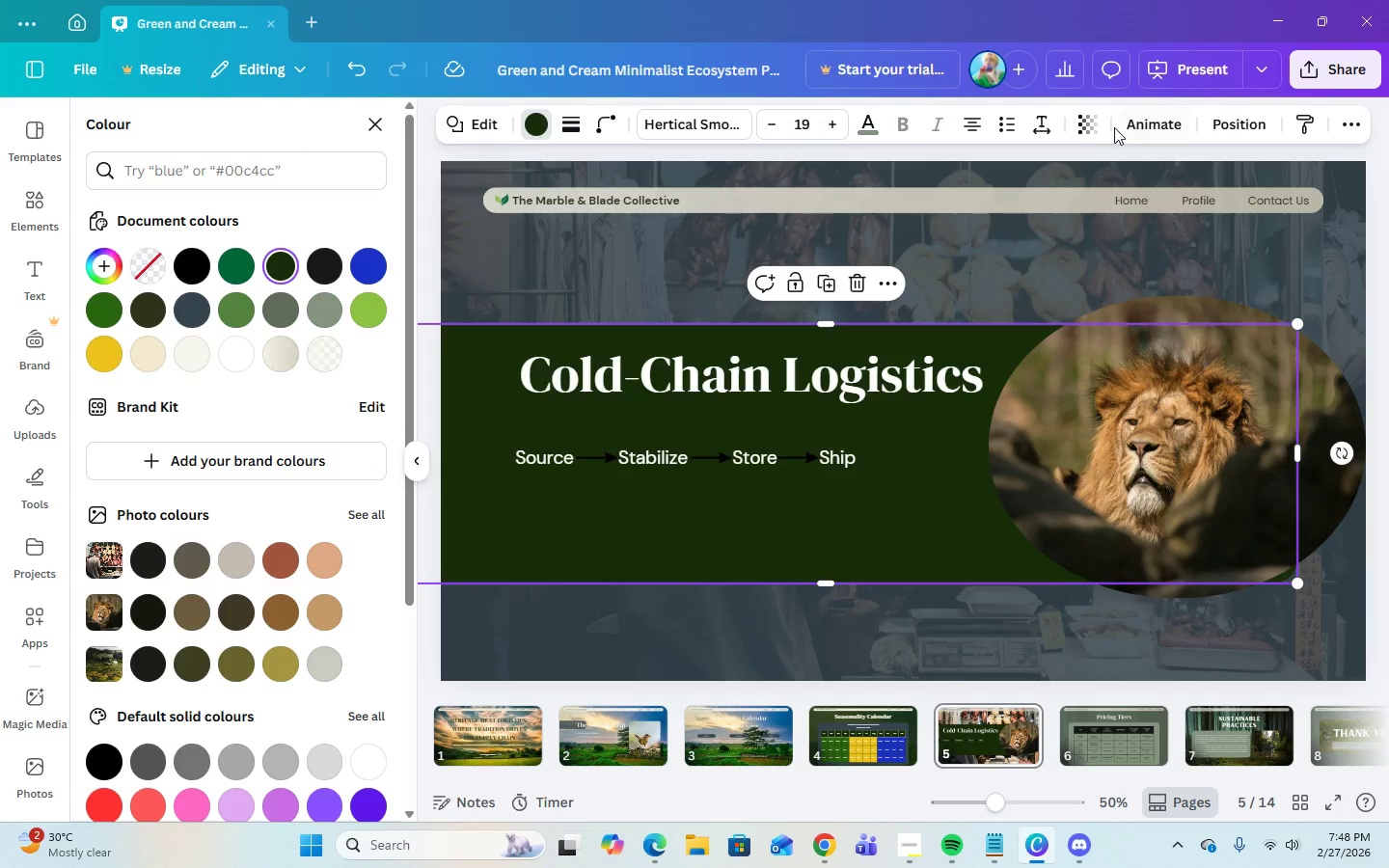 
left_click([1093, 127])
 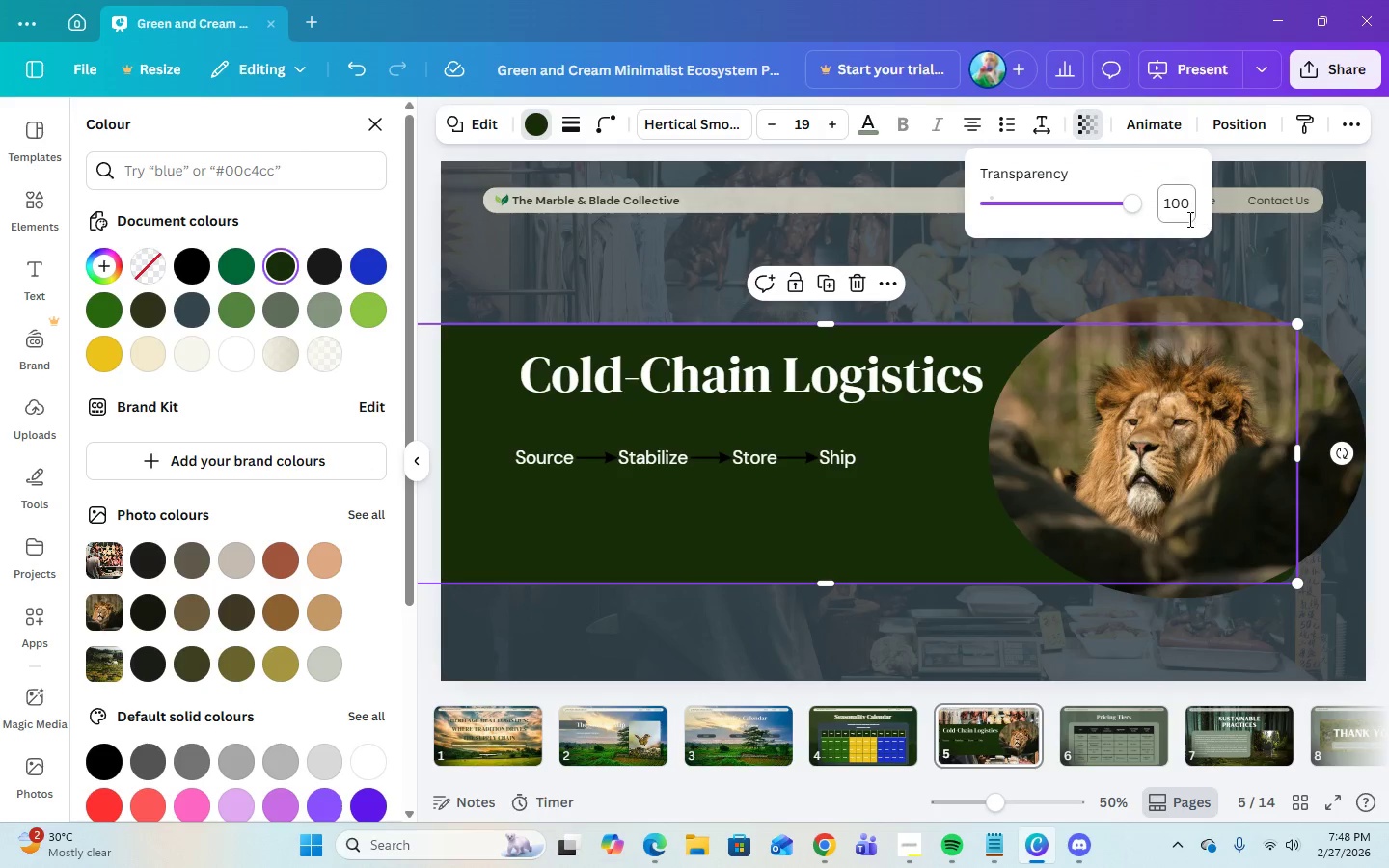 
left_click([1163, 214])
 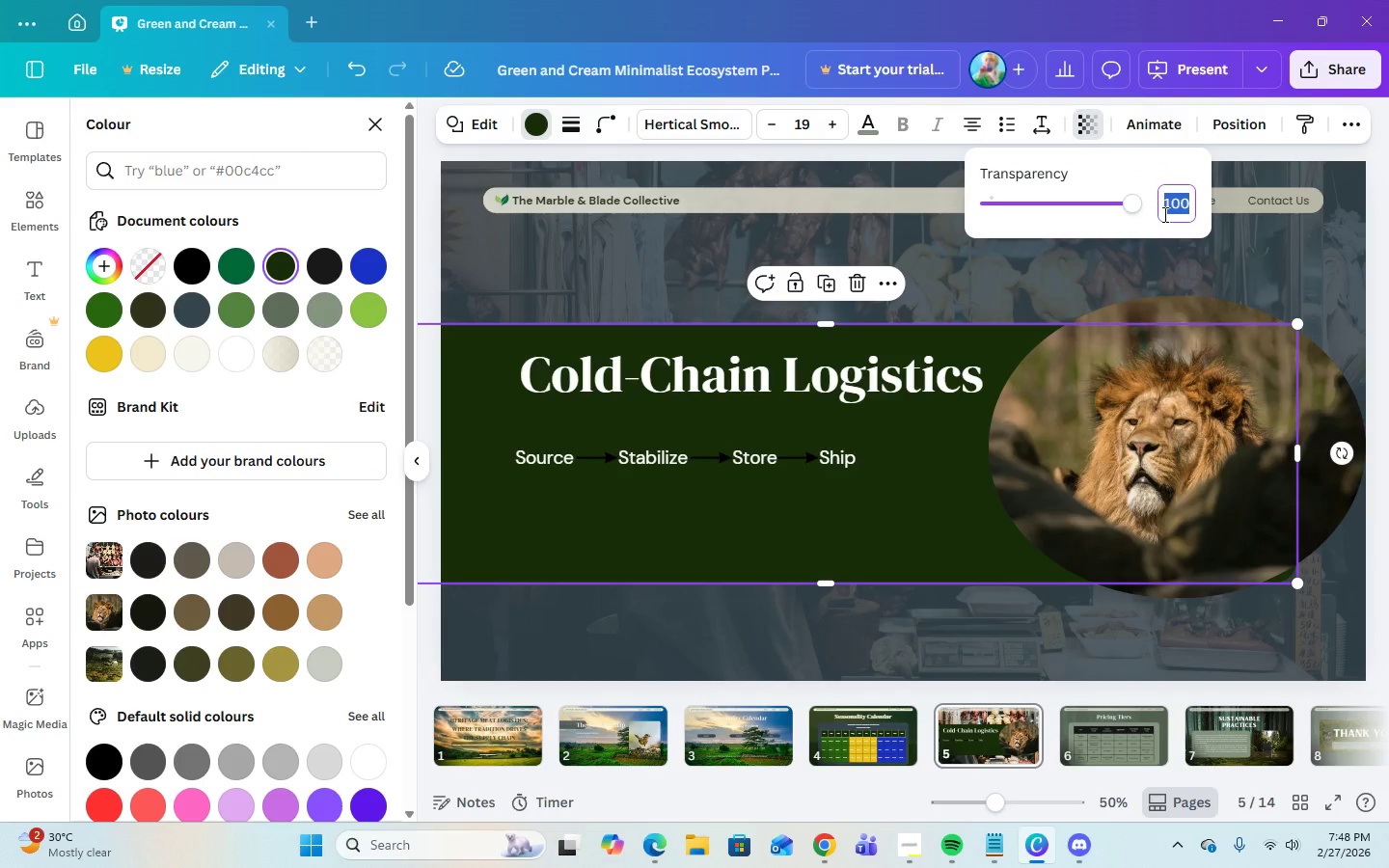 
key(Numpad8)
 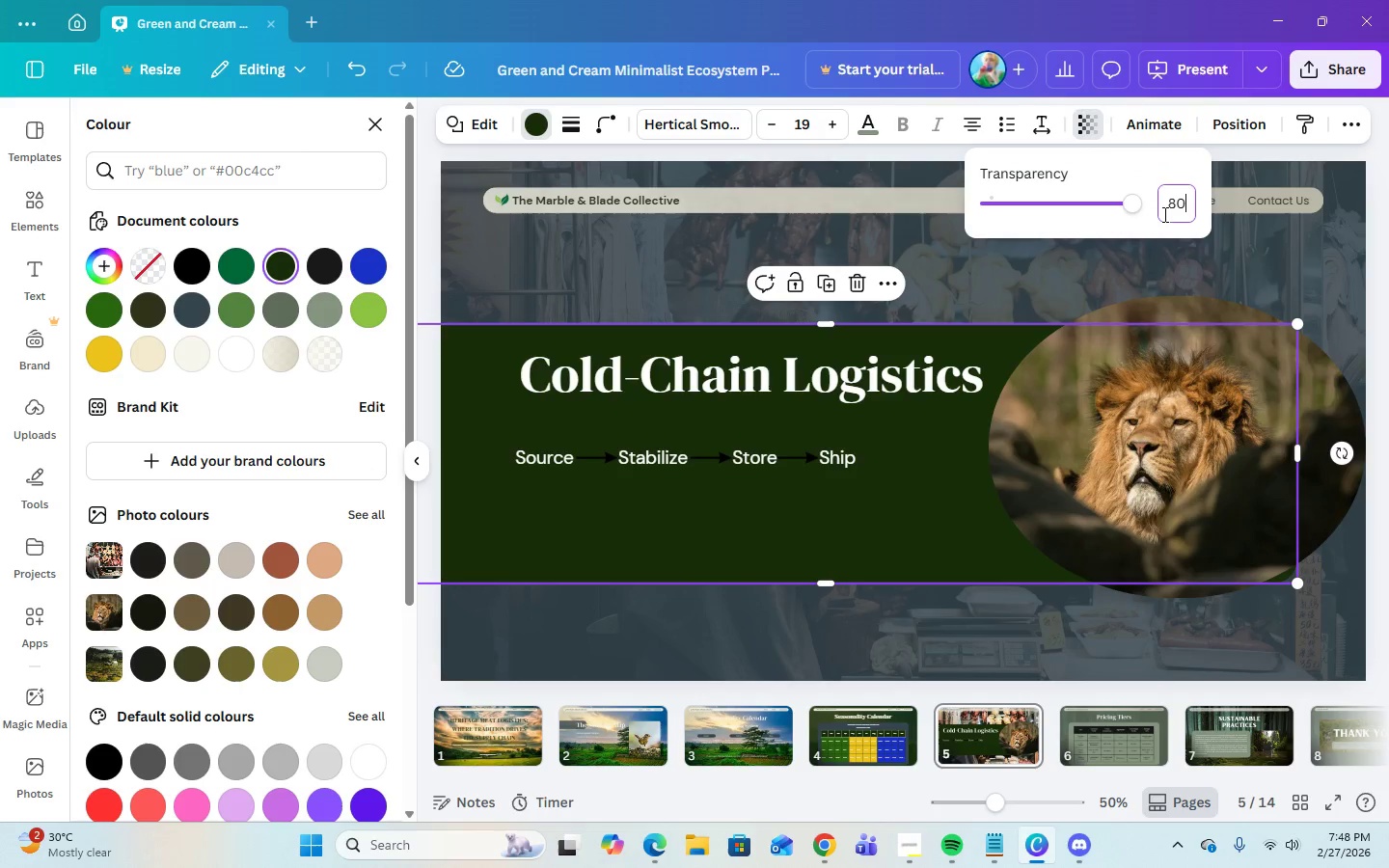 
key(Numpad0)
 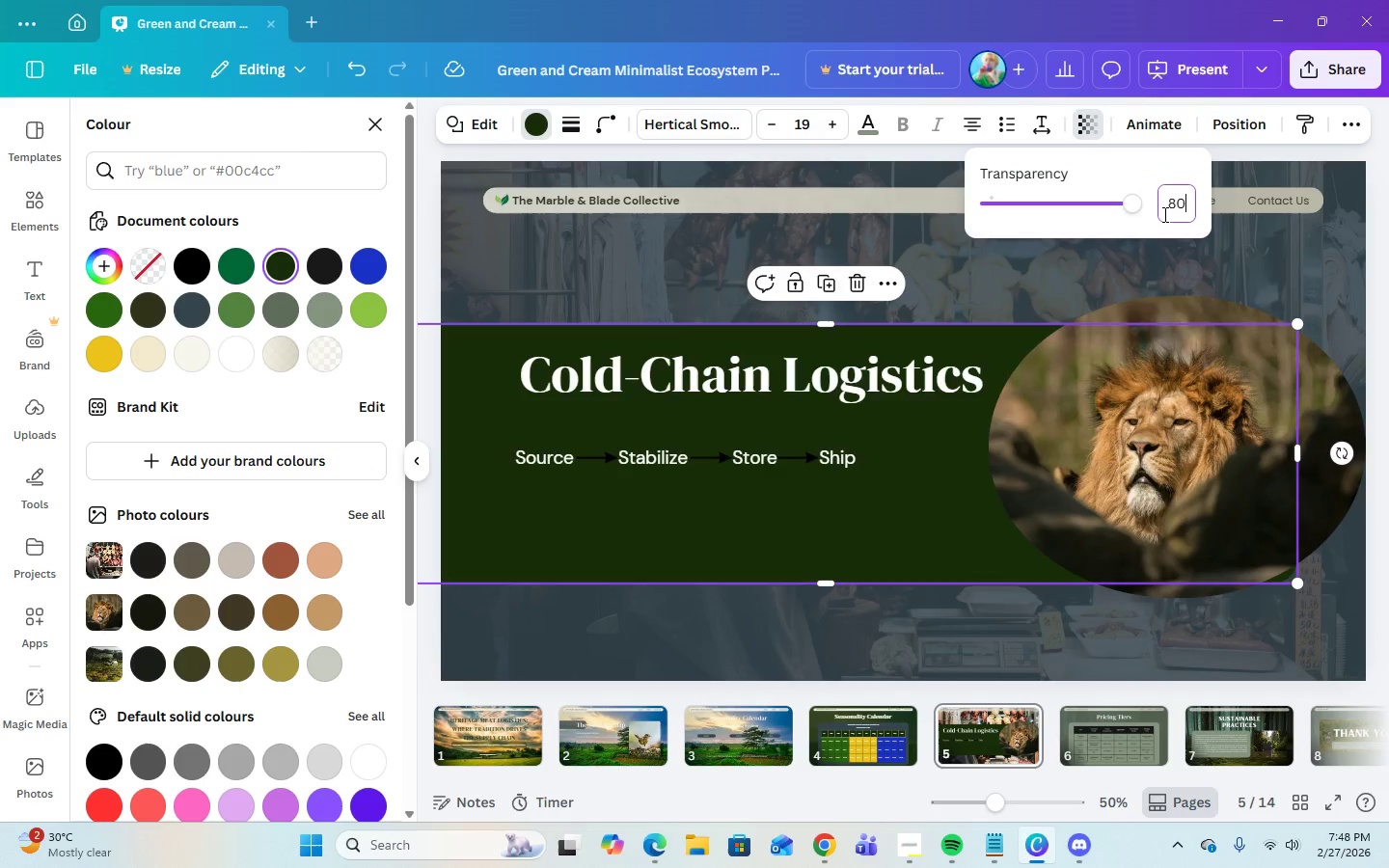 
key(Enter)
 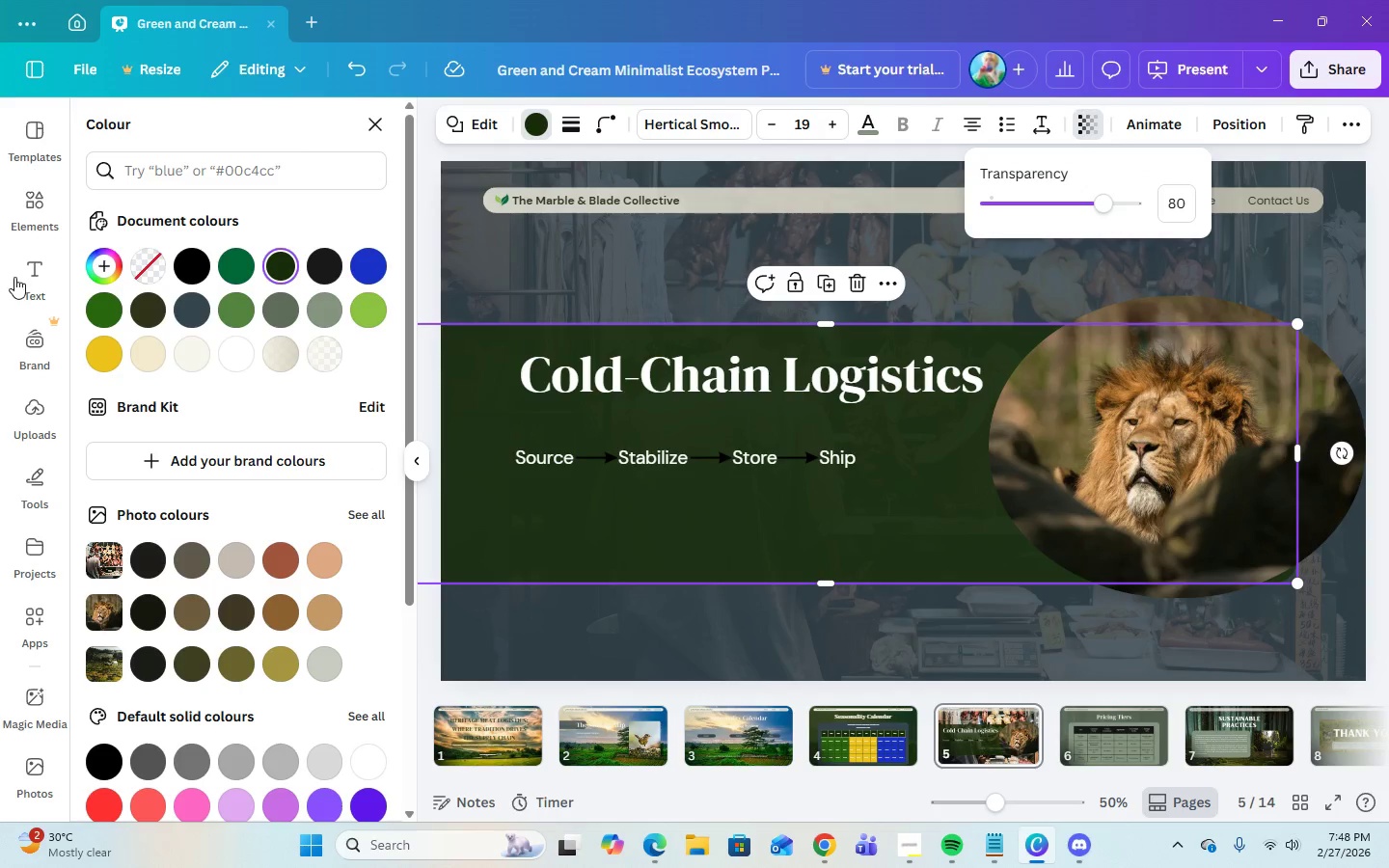 
left_click([360, 79])
 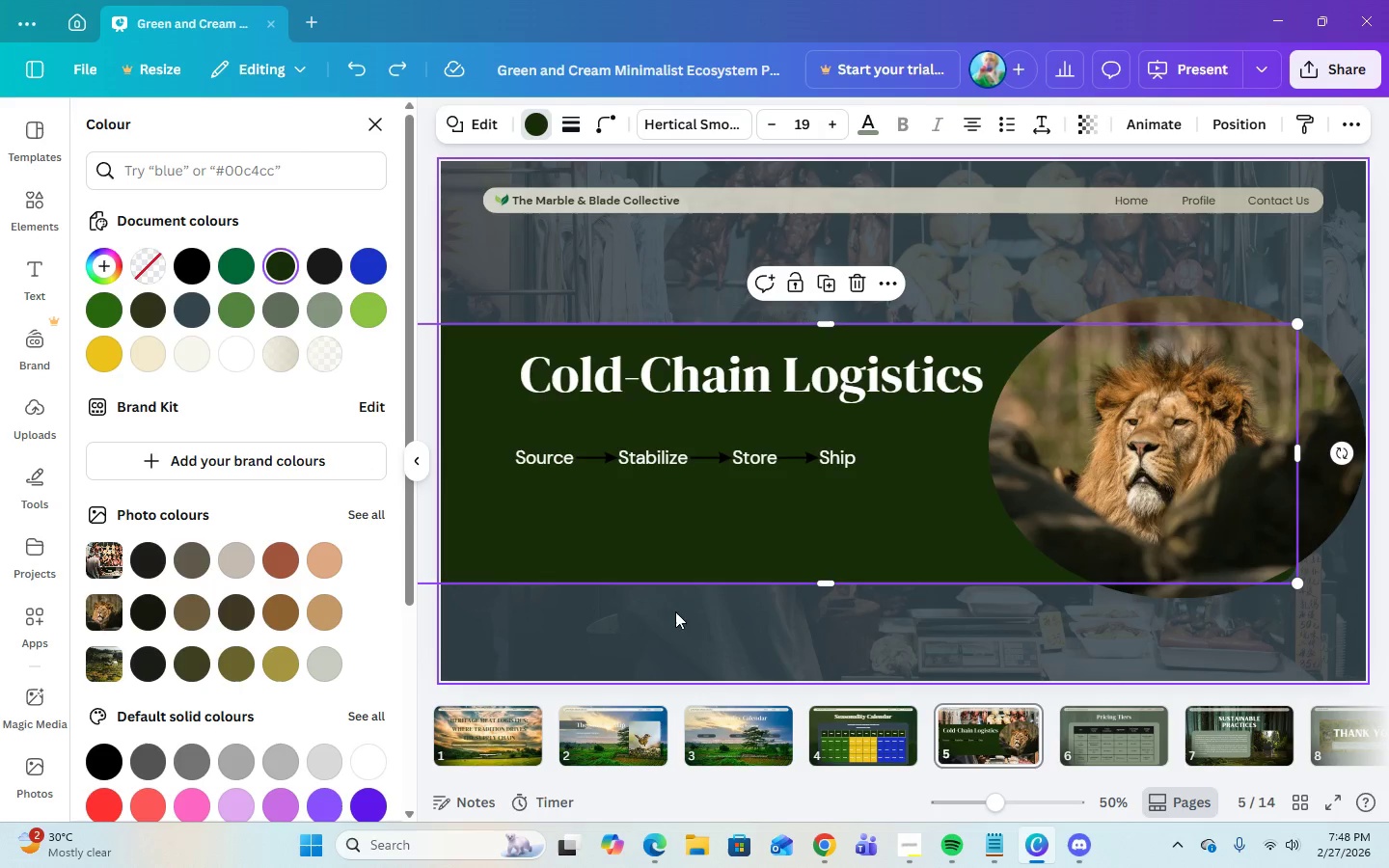 
left_click([676, 639])
 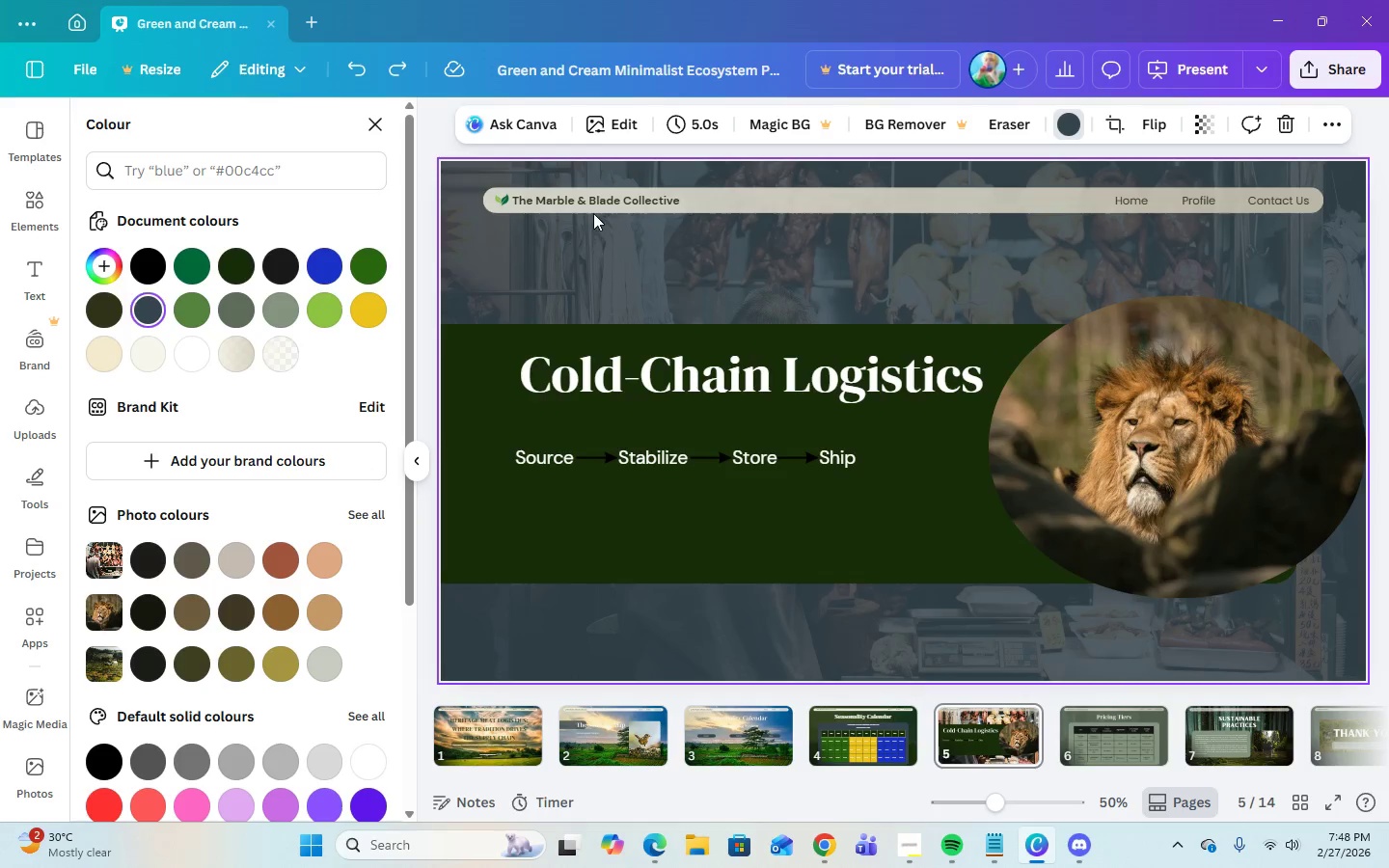 
left_click([579, 201])
 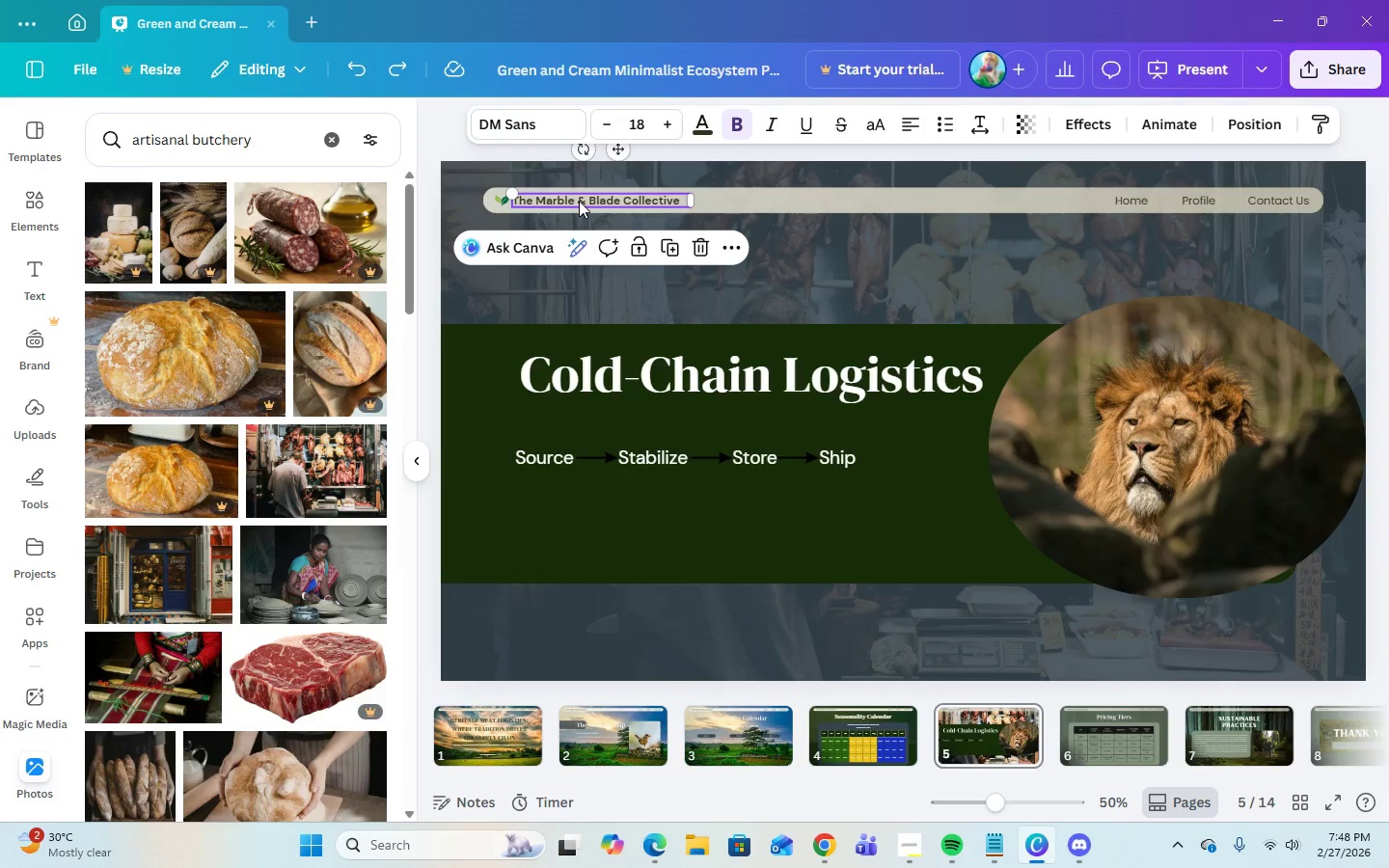 
left_click([841, 203])
 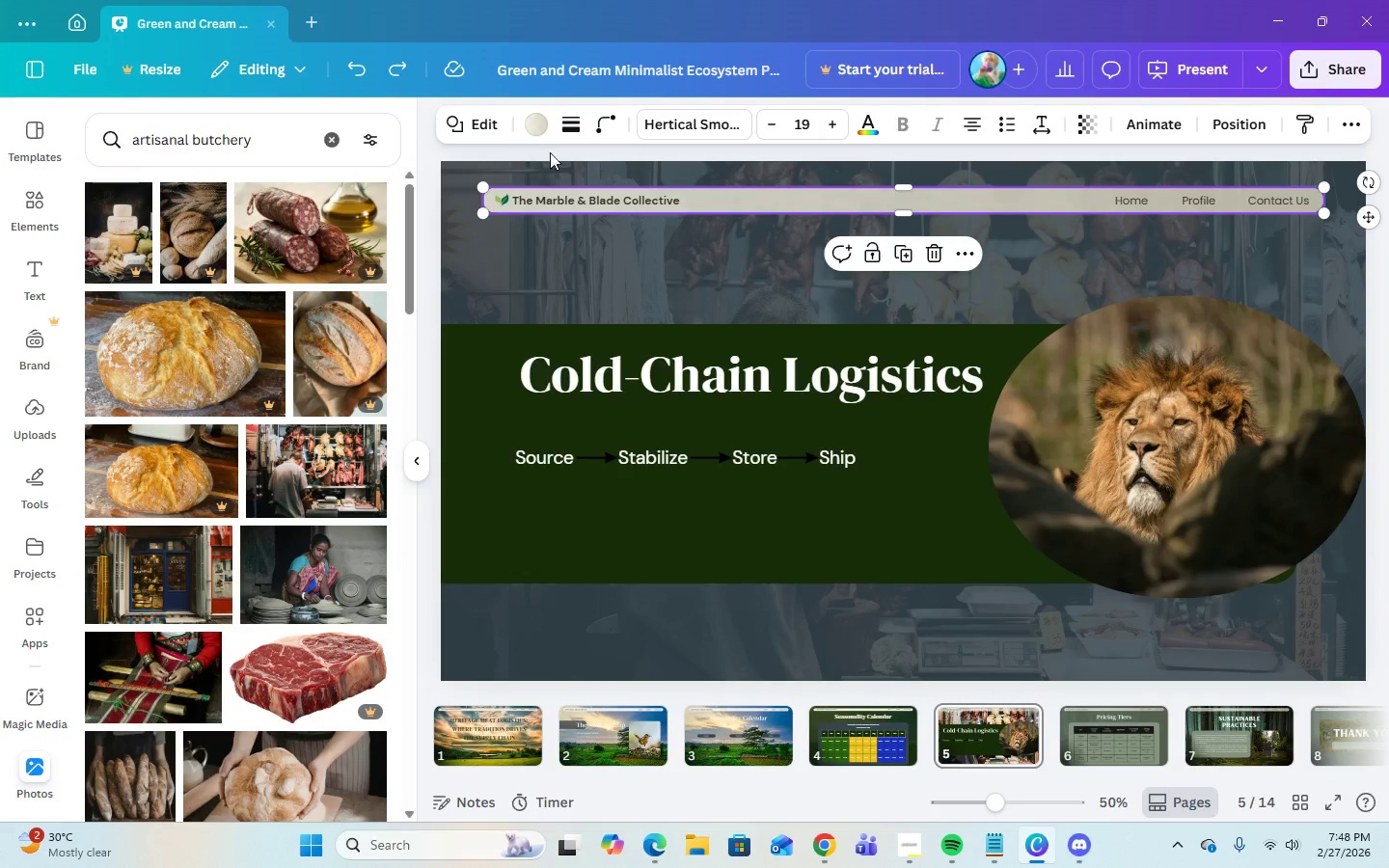 
left_click([544, 131])
 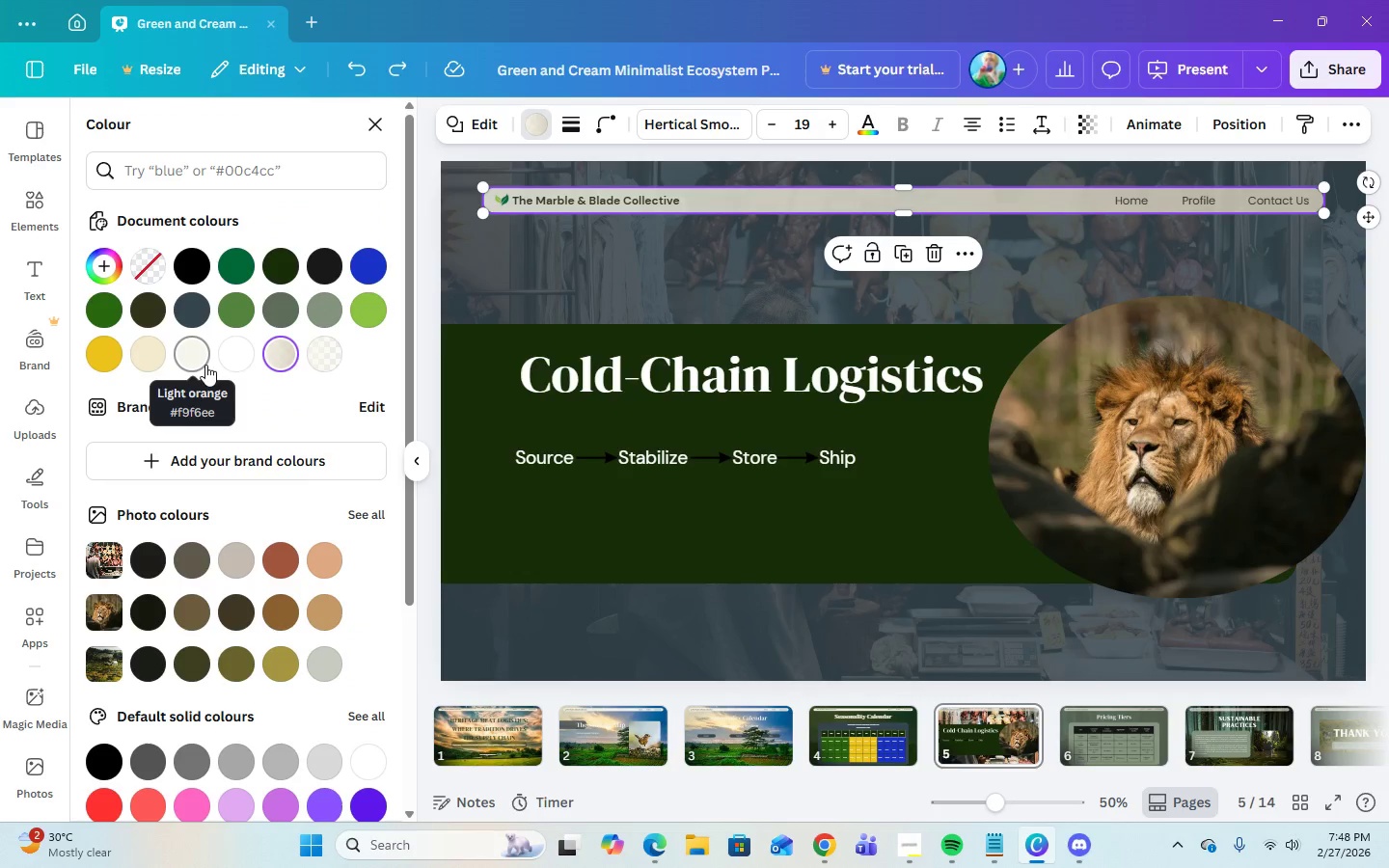 
left_click([201, 357])
 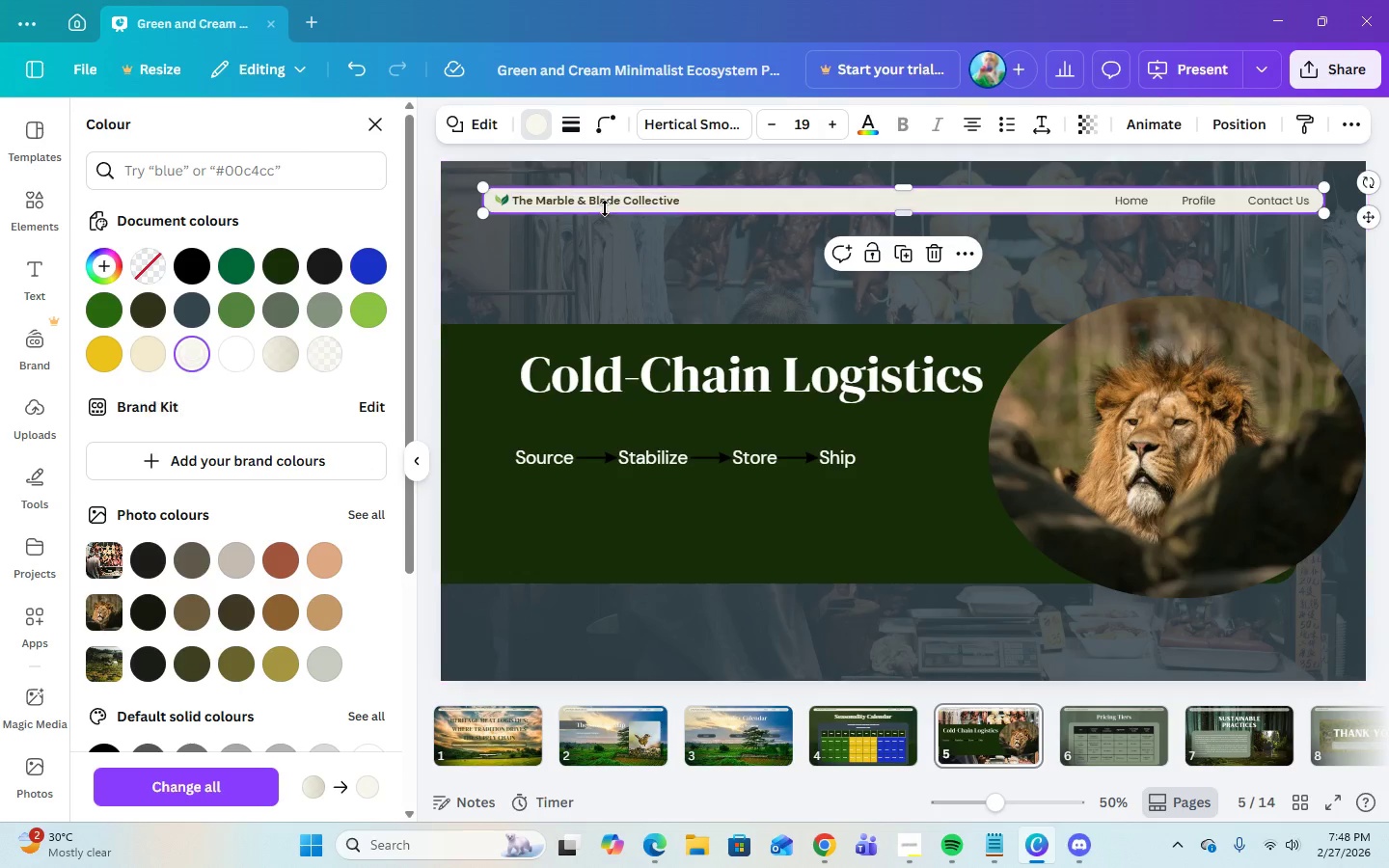 
left_click([601, 200])
 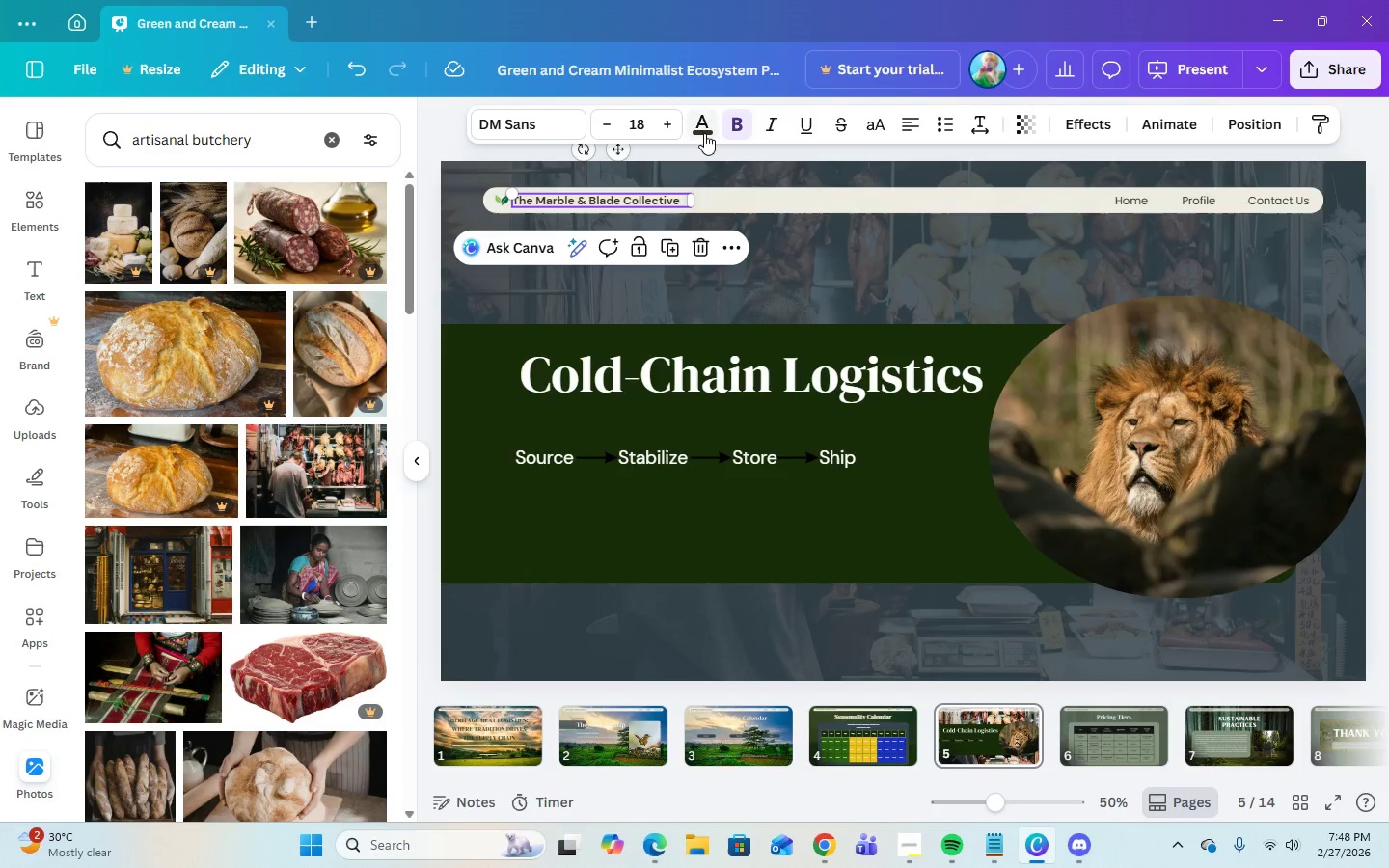 
left_click([704, 133])
 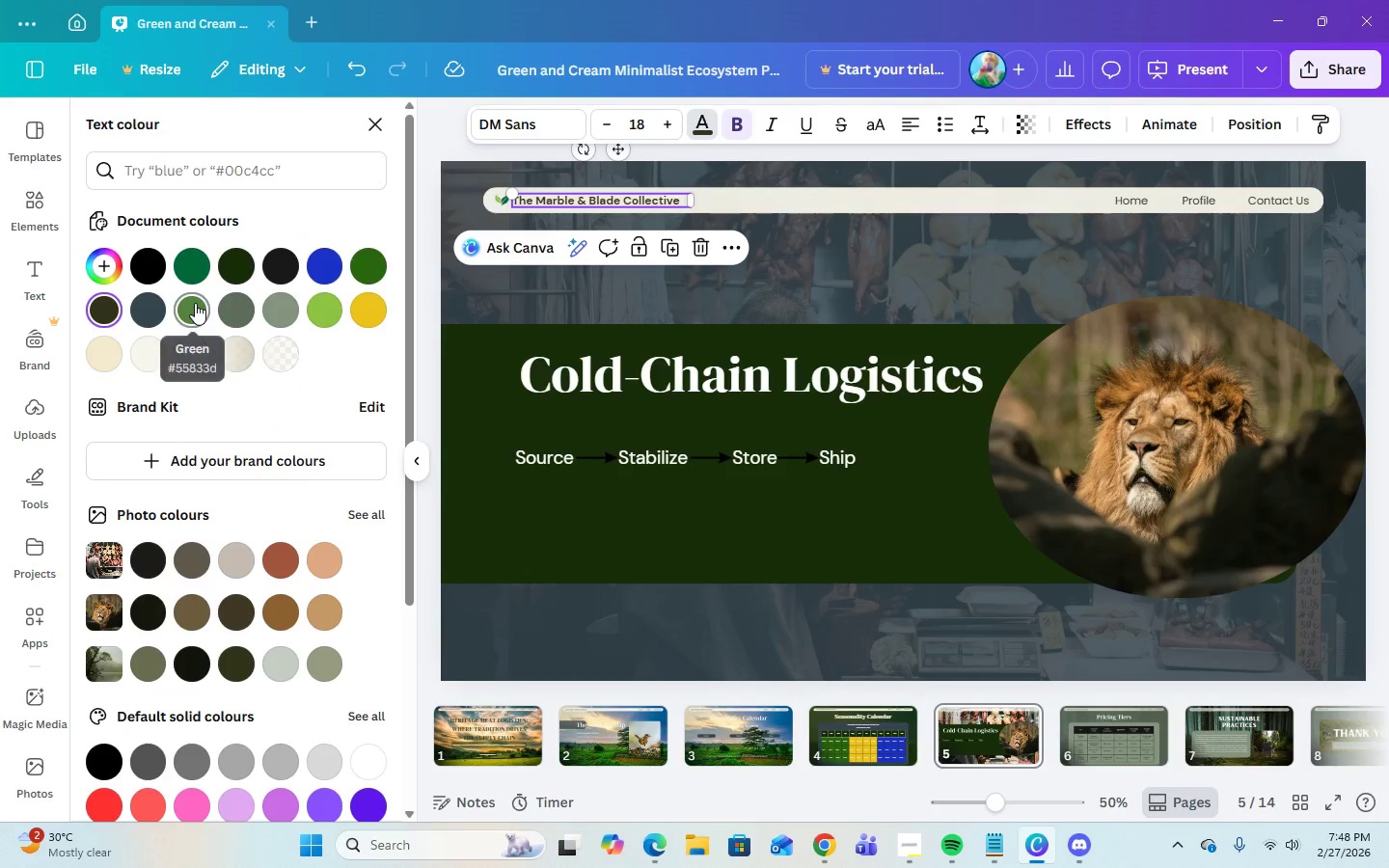 
left_click([150, 309])
 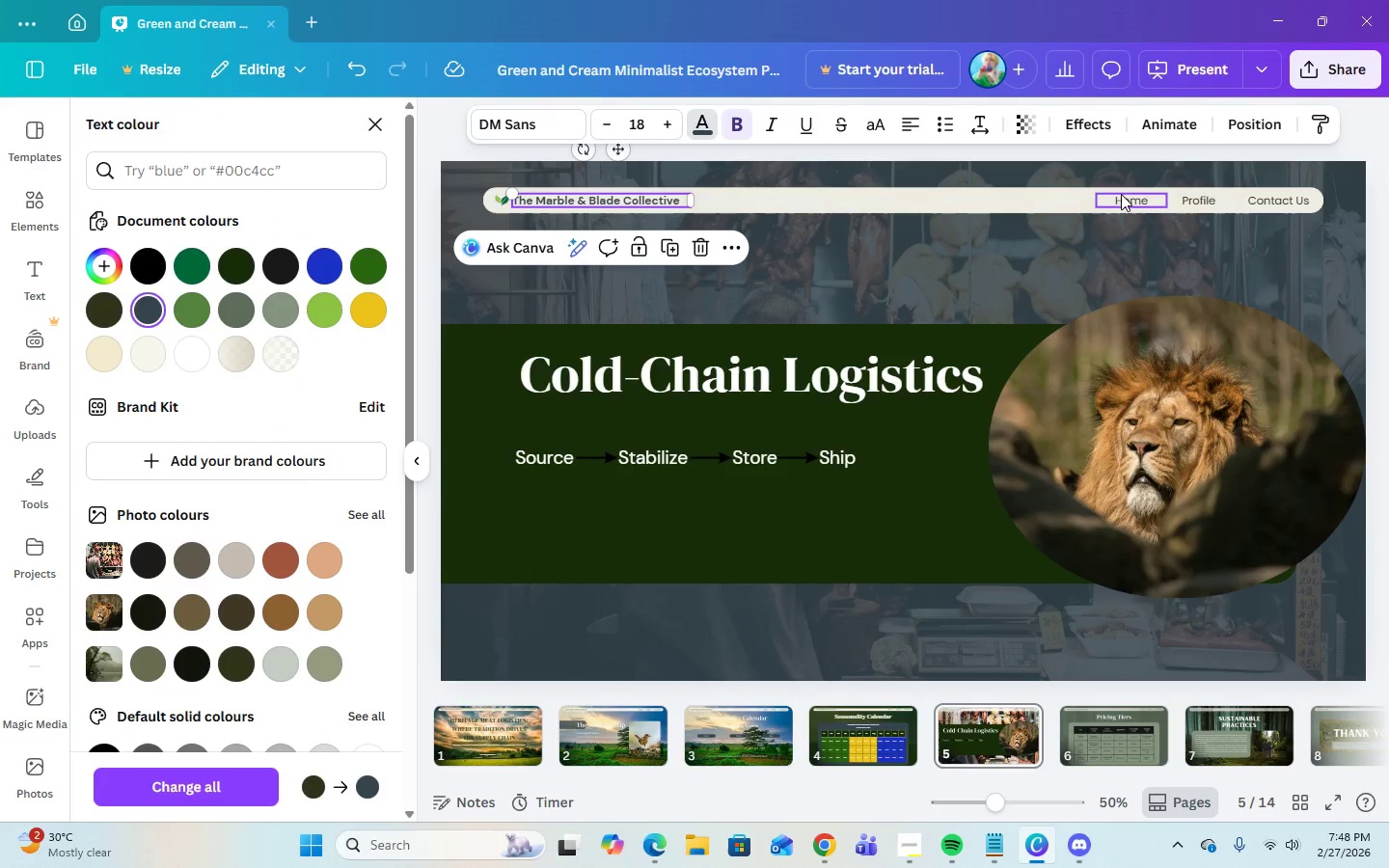 
left_click([1124, 194])
 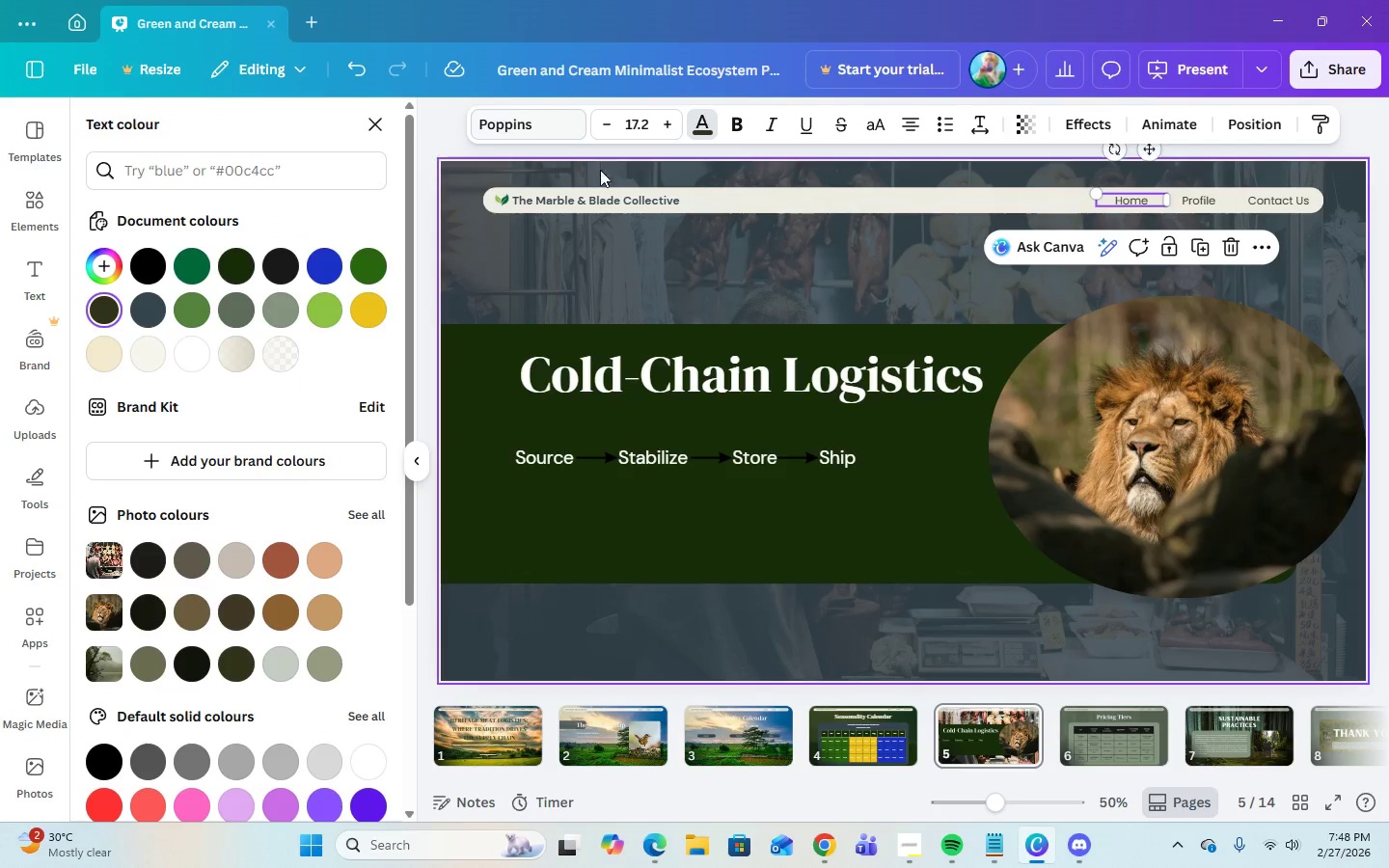 
left_click([600, 199])
 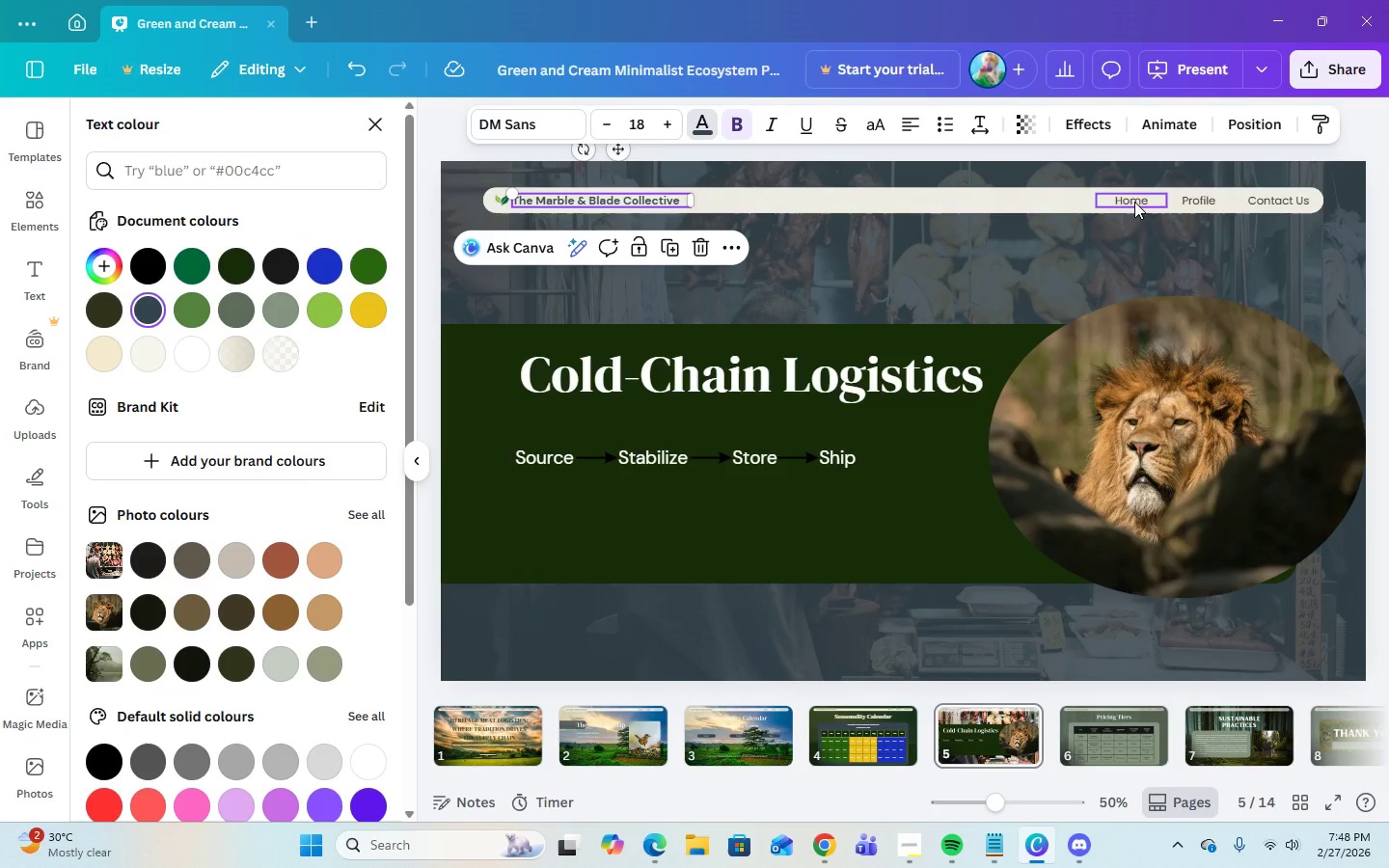 
left_click([1128, 198])
 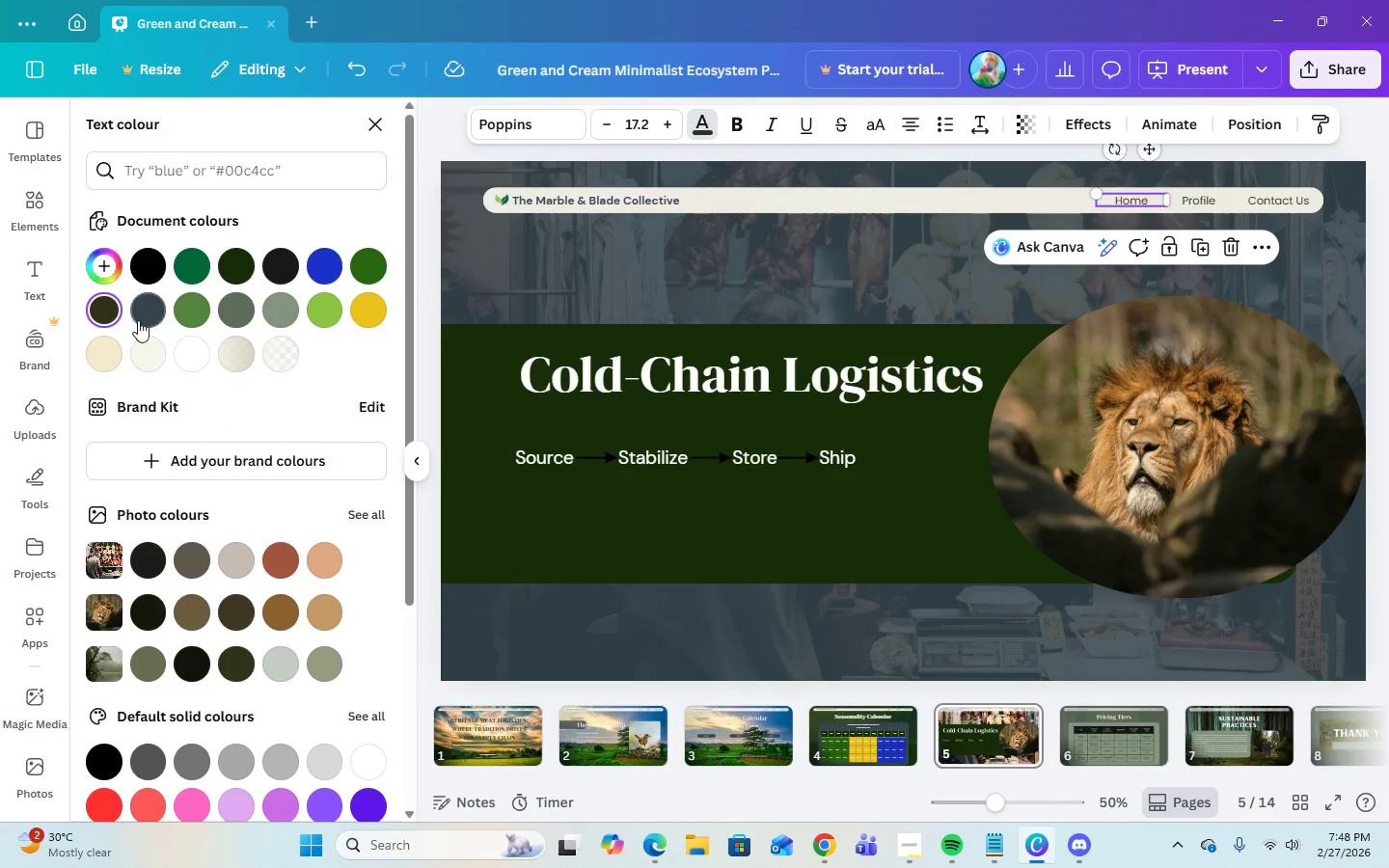 
left_click([138, 320])
 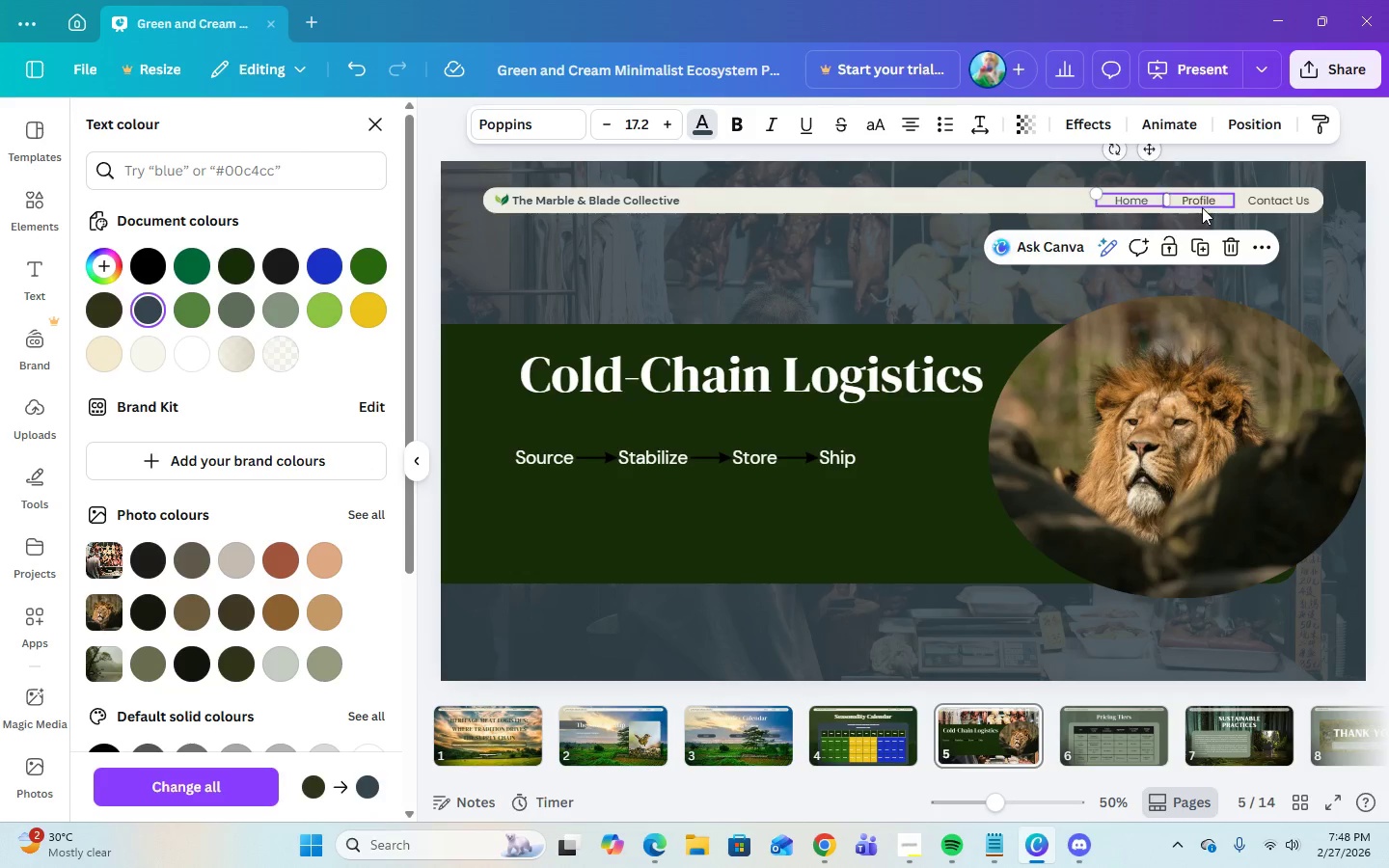 
left_click([1203, 207])
 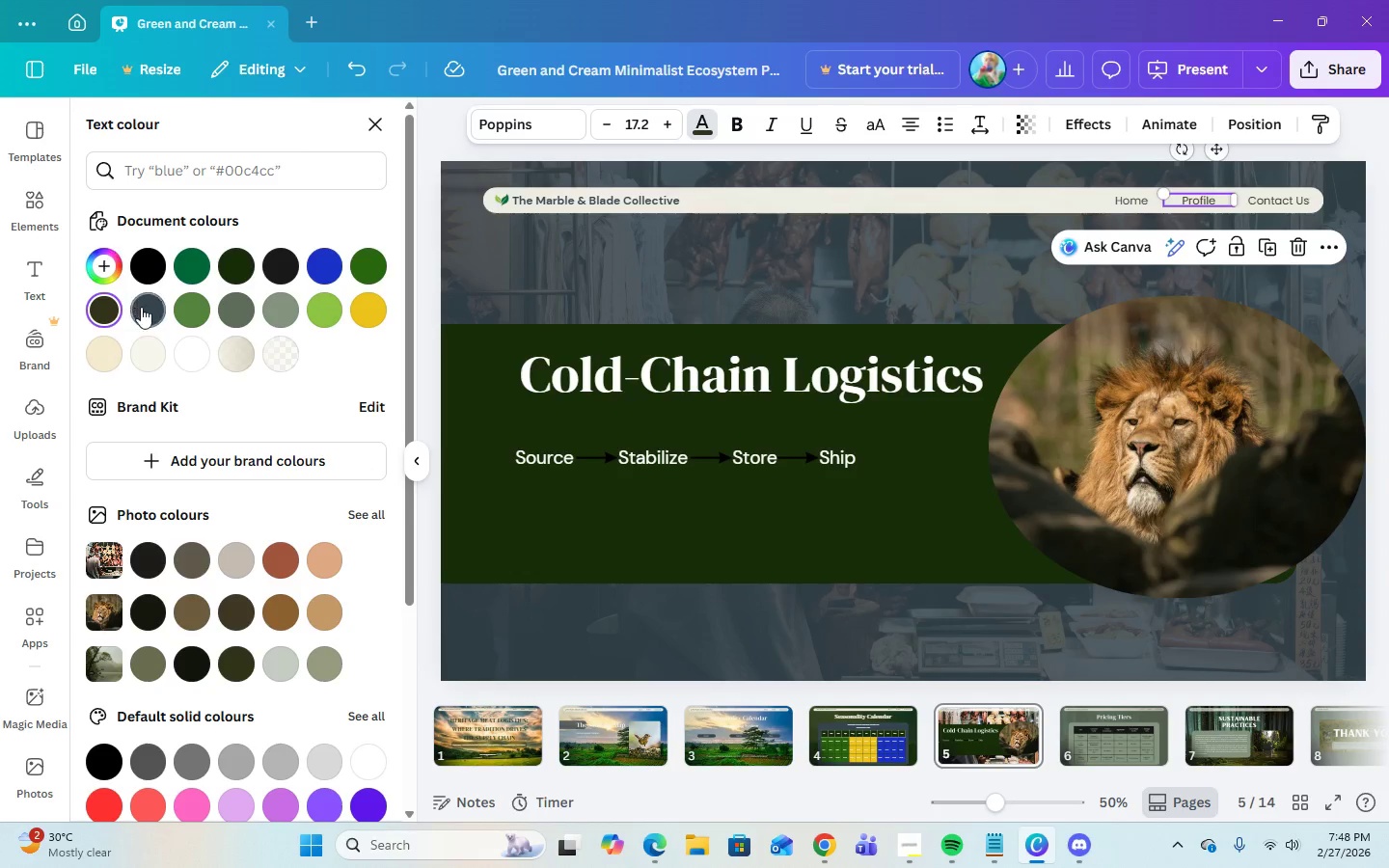 
left_click([146, 311])
 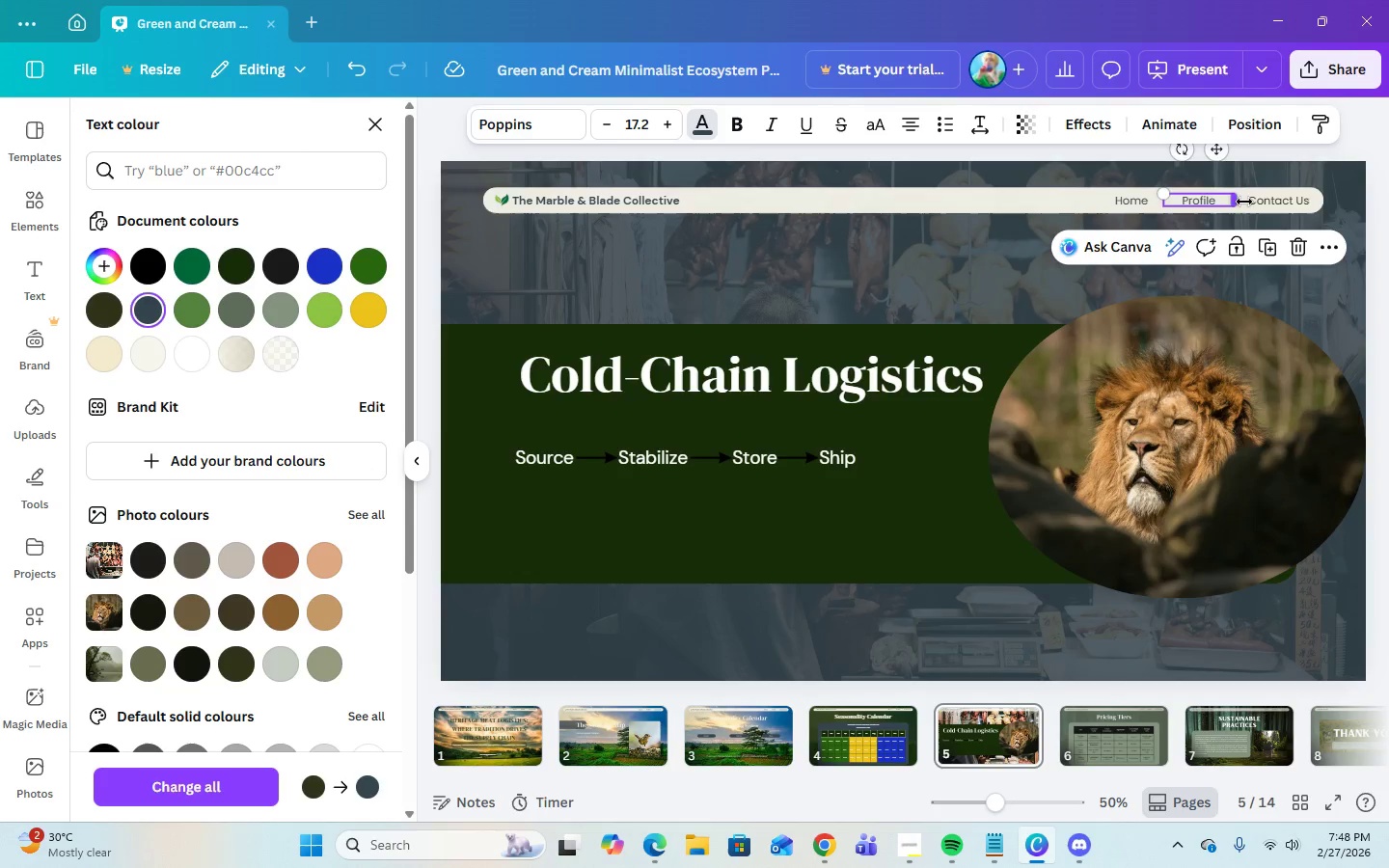 
left_click([1267, 202])
 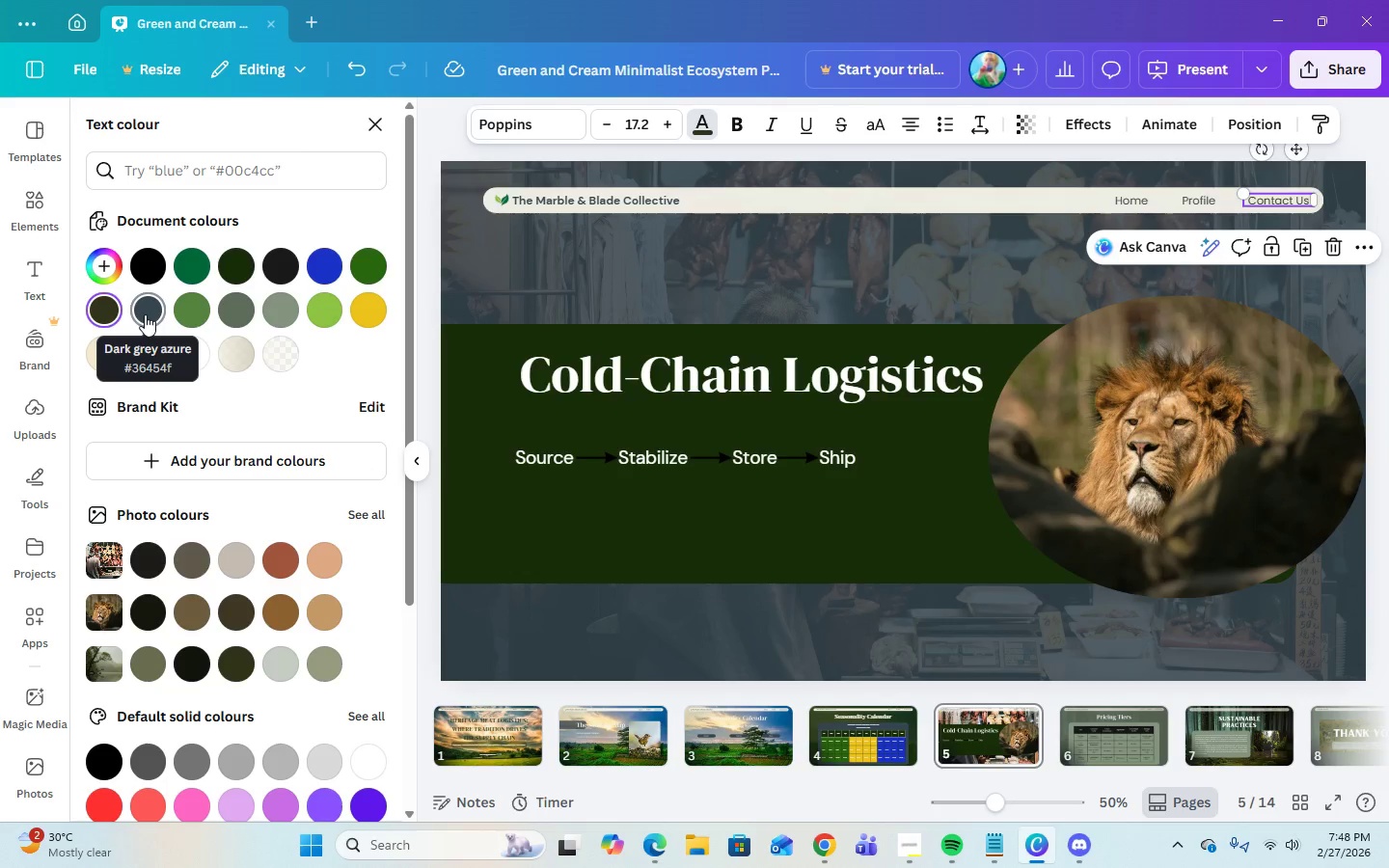 
left_click([145, 314])
 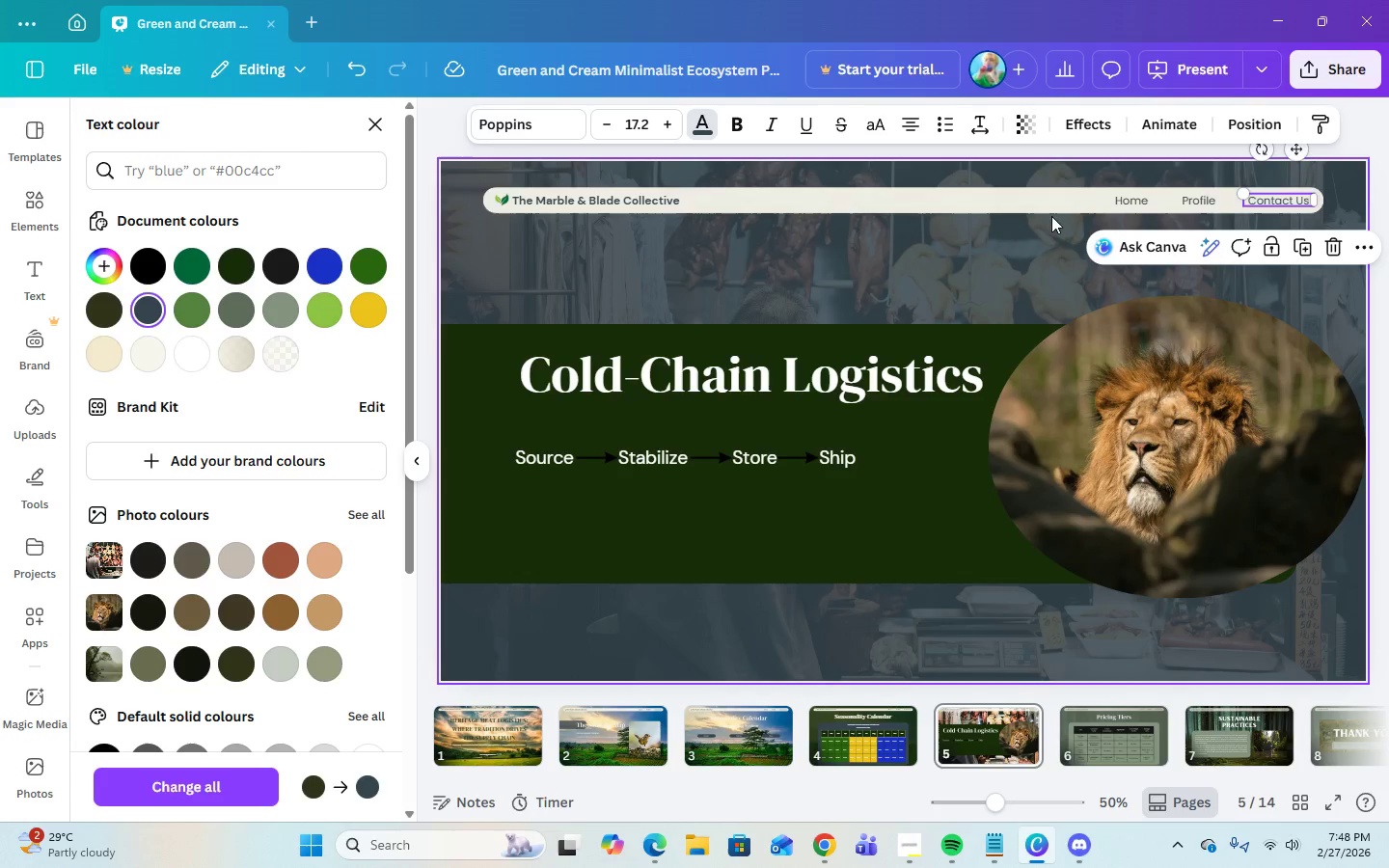 
left_click([1105, 202])
 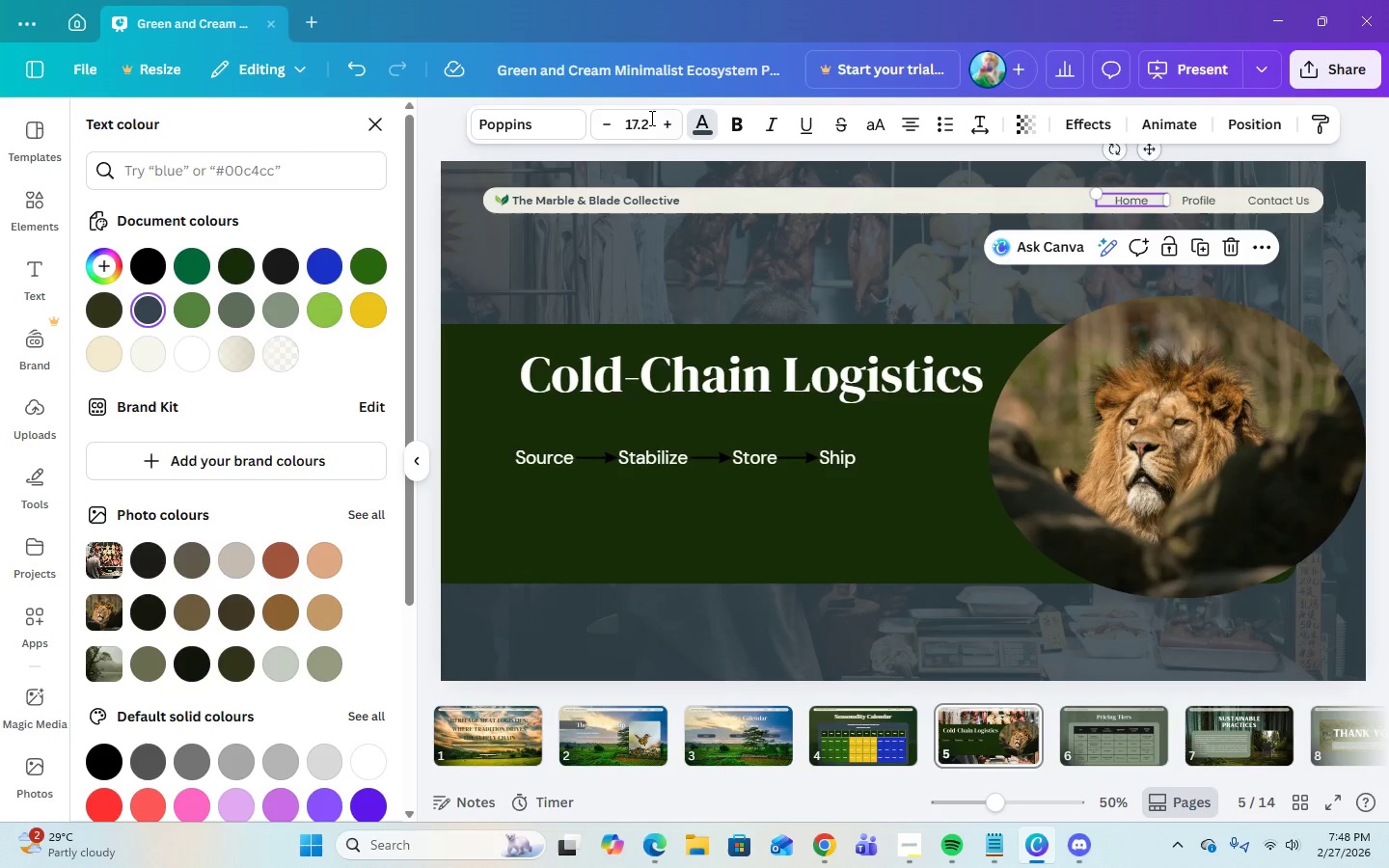 
left_click([645, 122])
 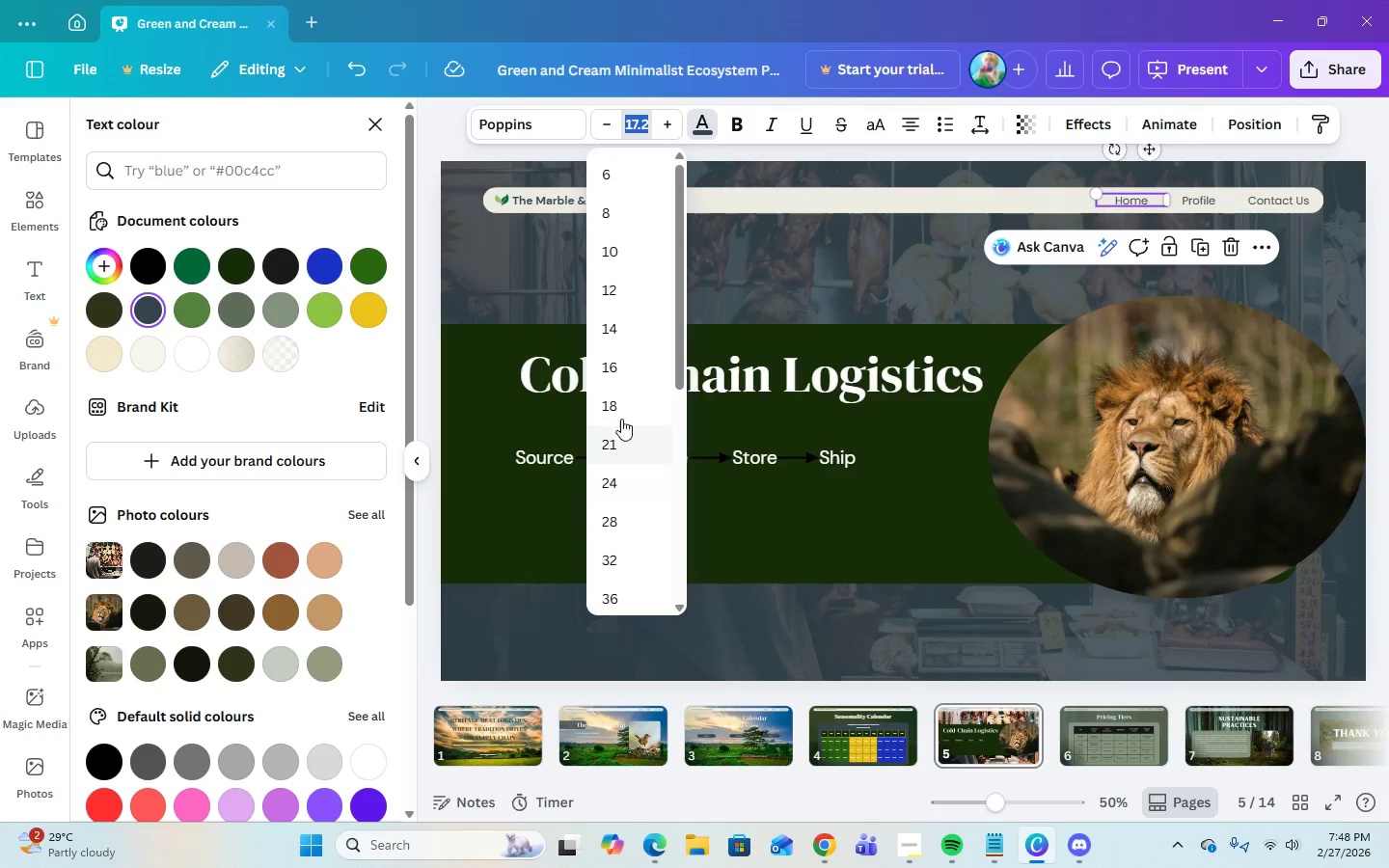 
left_click([620, 405])
 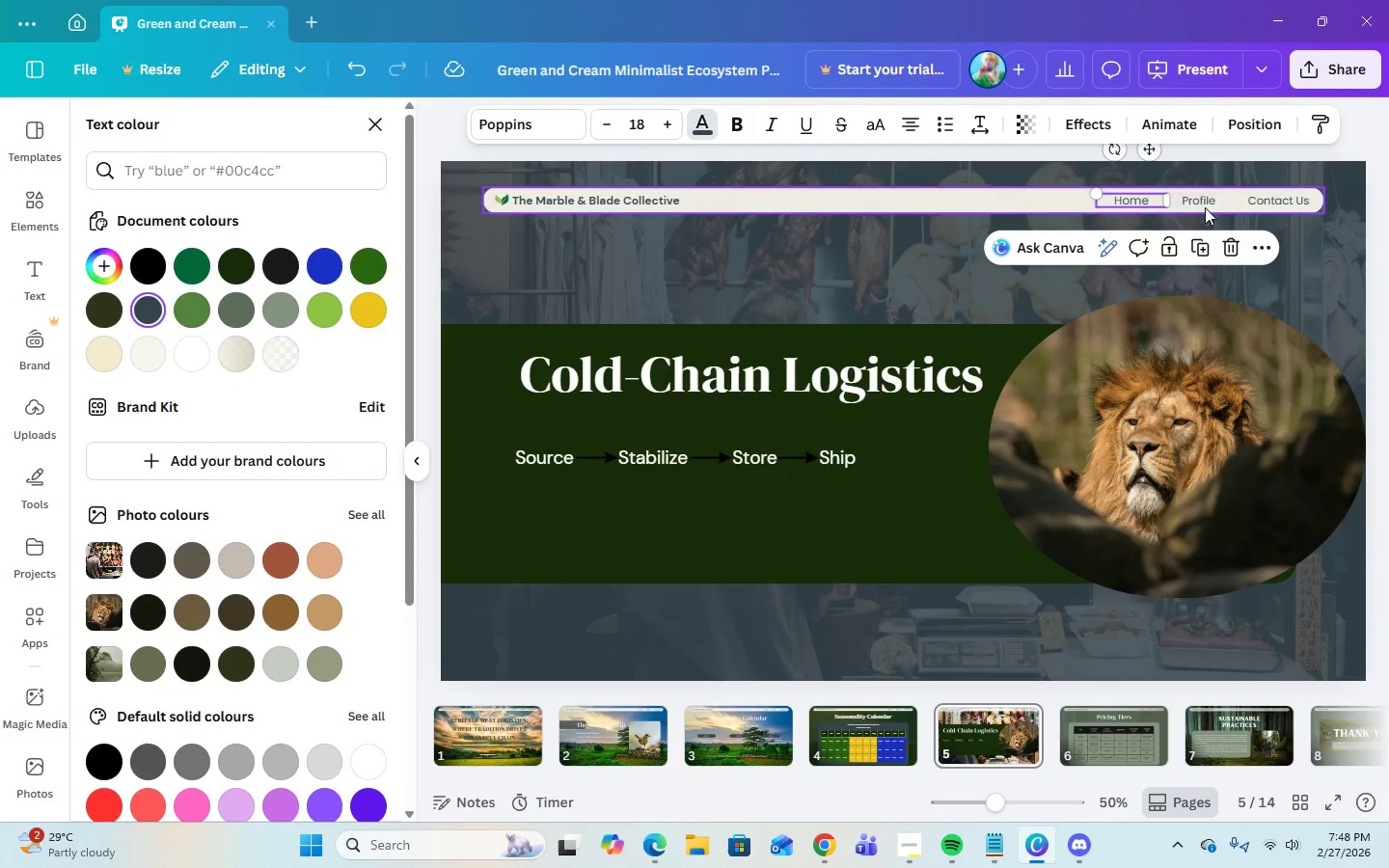 
left_click([1204, 202])
 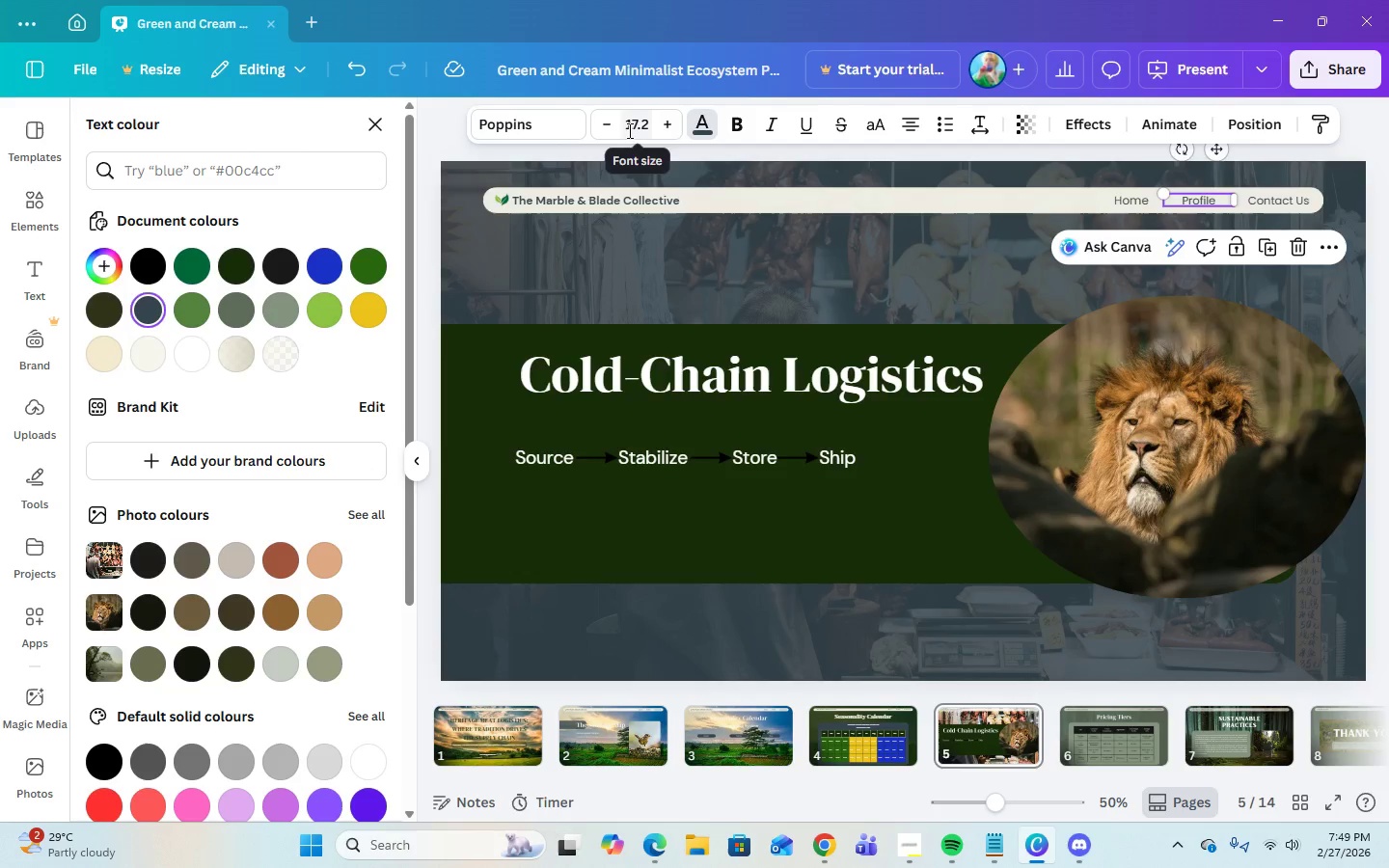 
left_click([1140, 200])
 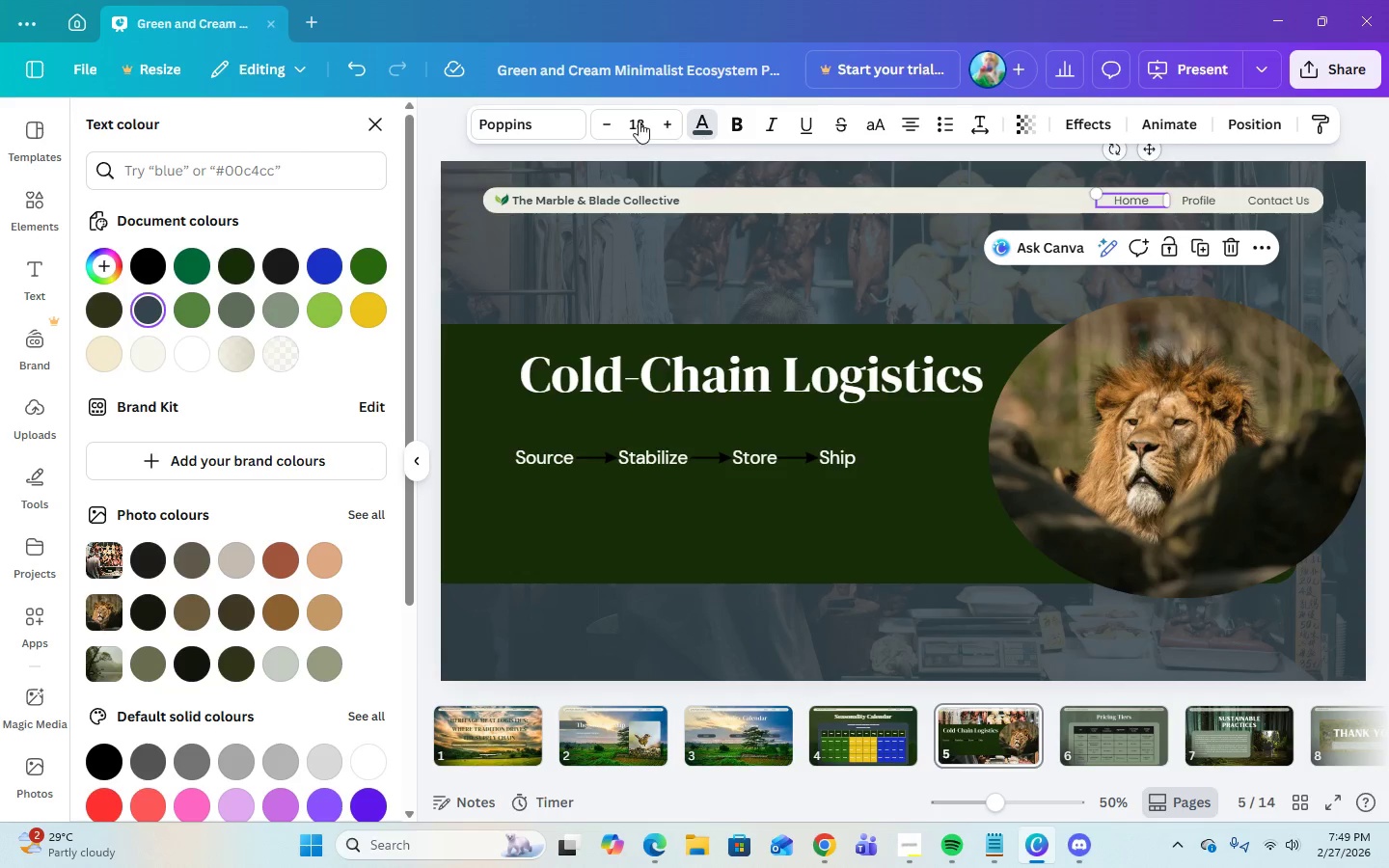 
left_click([525, 129])
 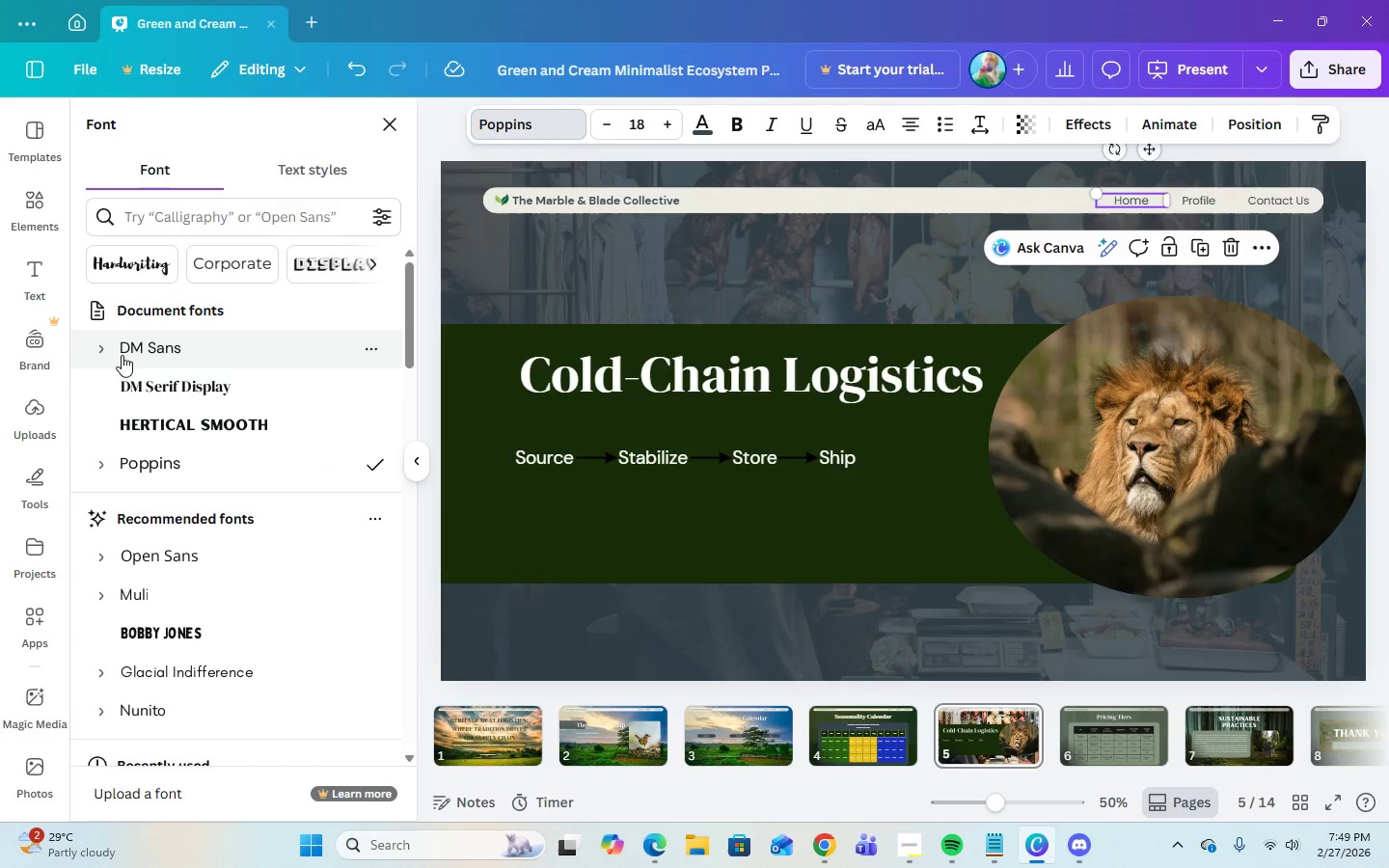 
left_click([99, 353])
 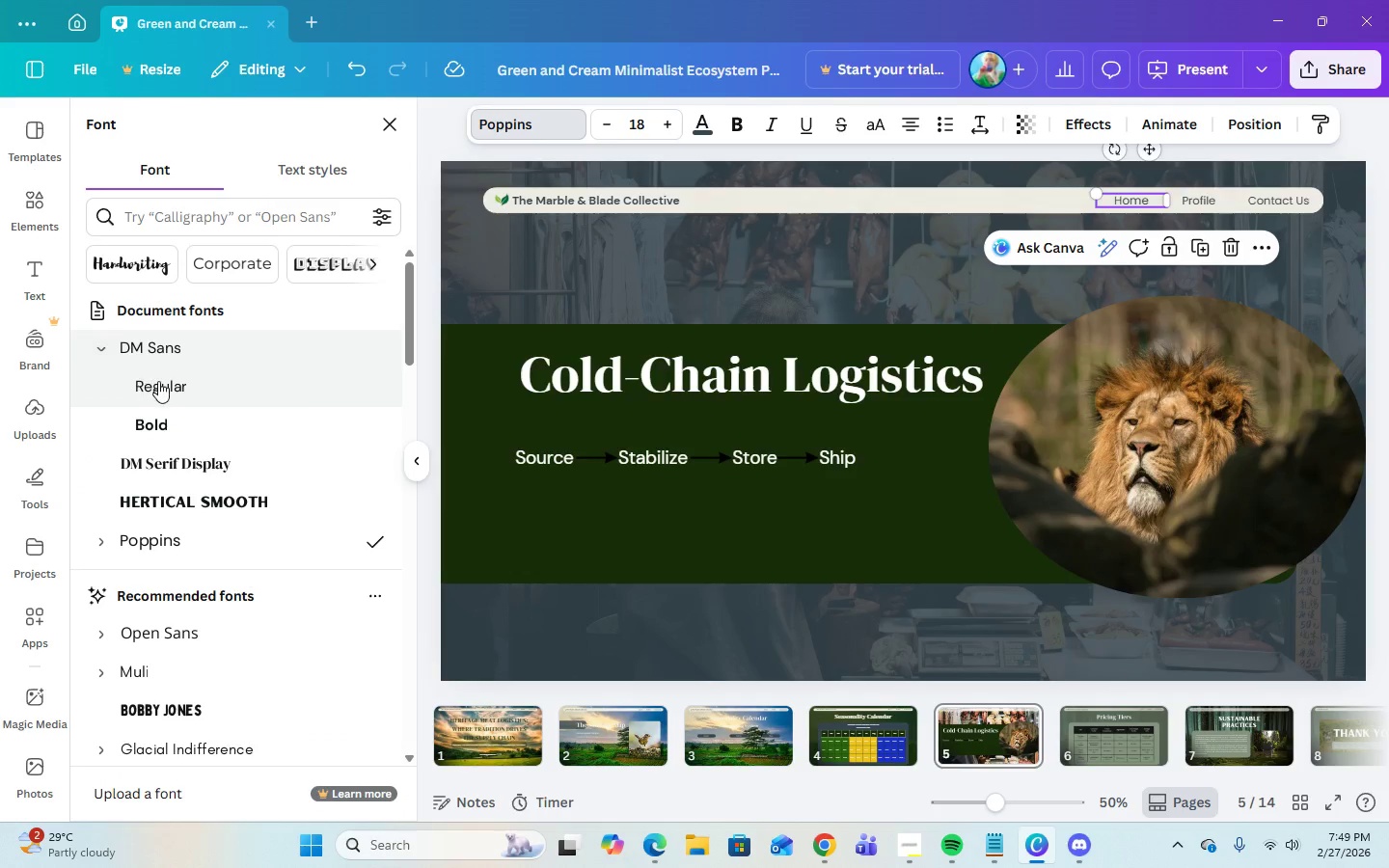 
left_click([158, 381])
 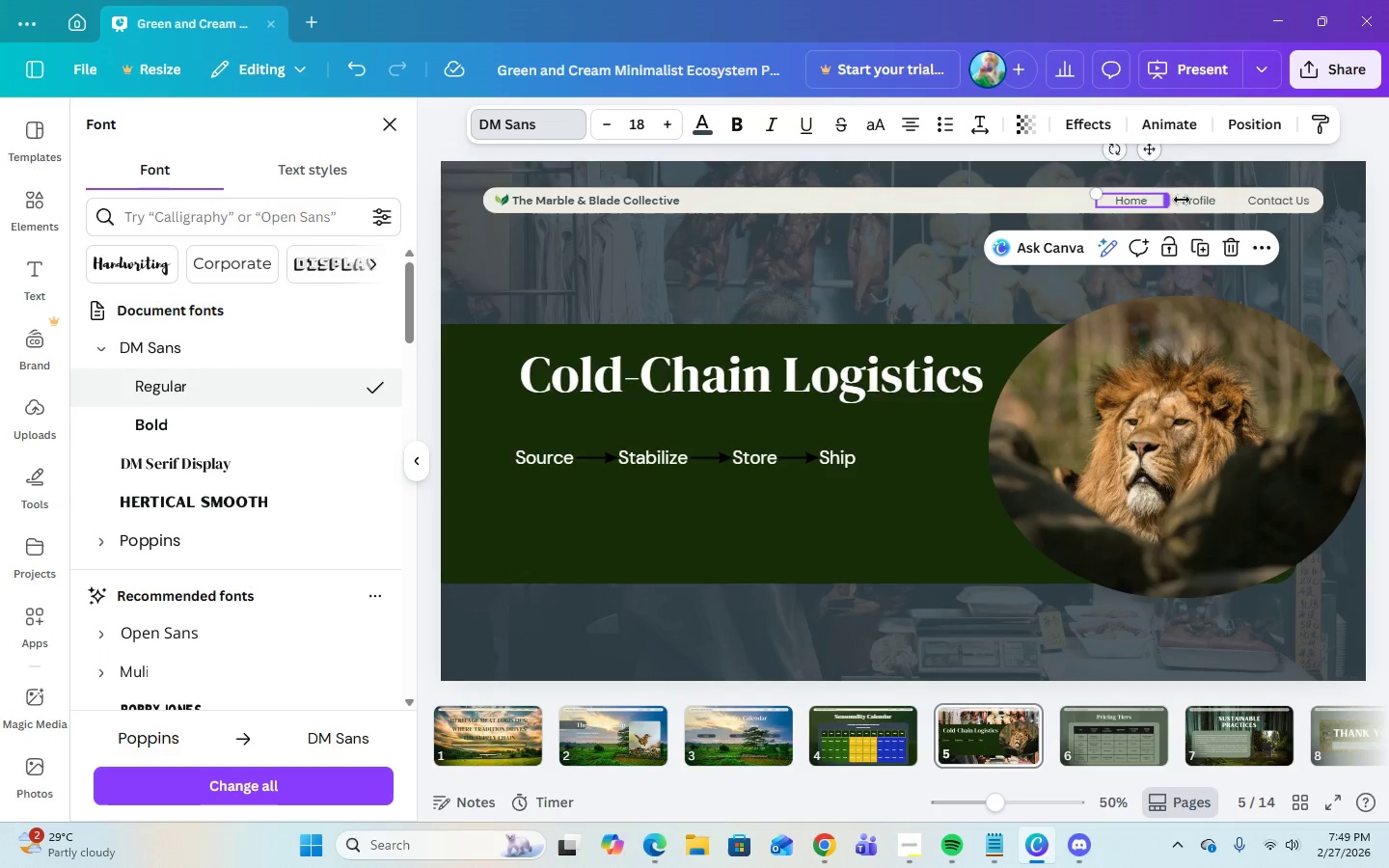 
double_click([1198, 202])
 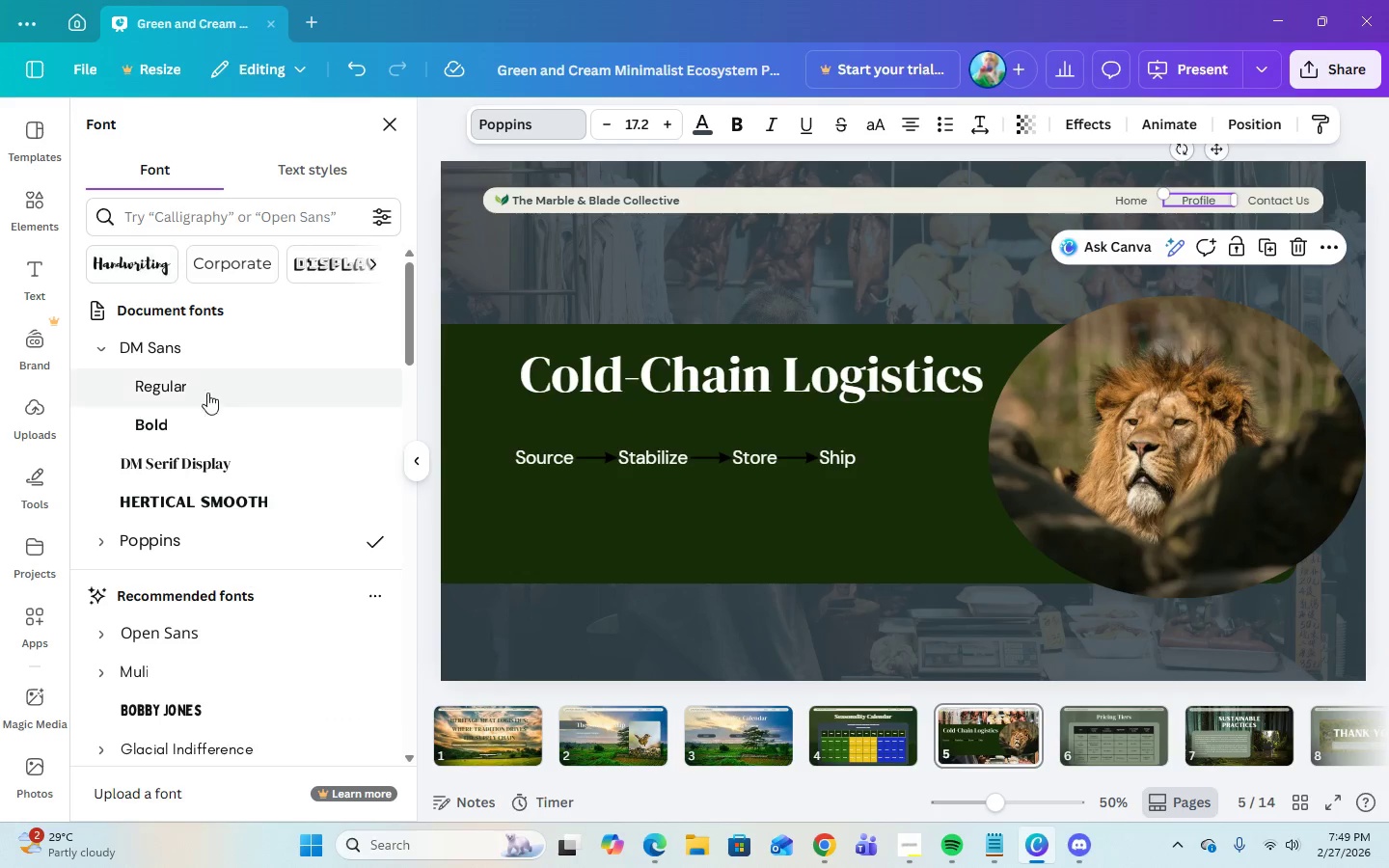 
left_click([182, 381])
 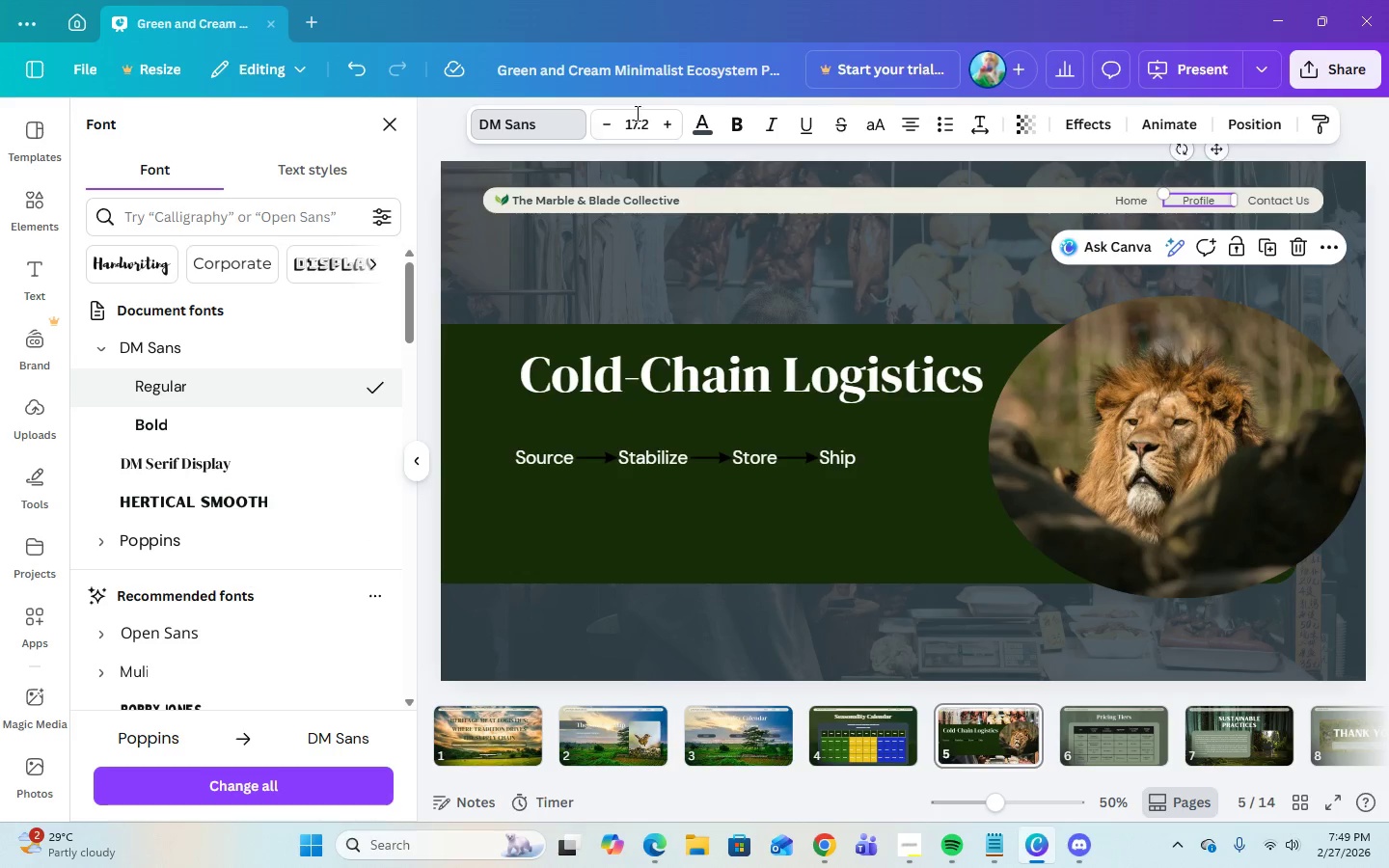 
left_click([651, 118])
 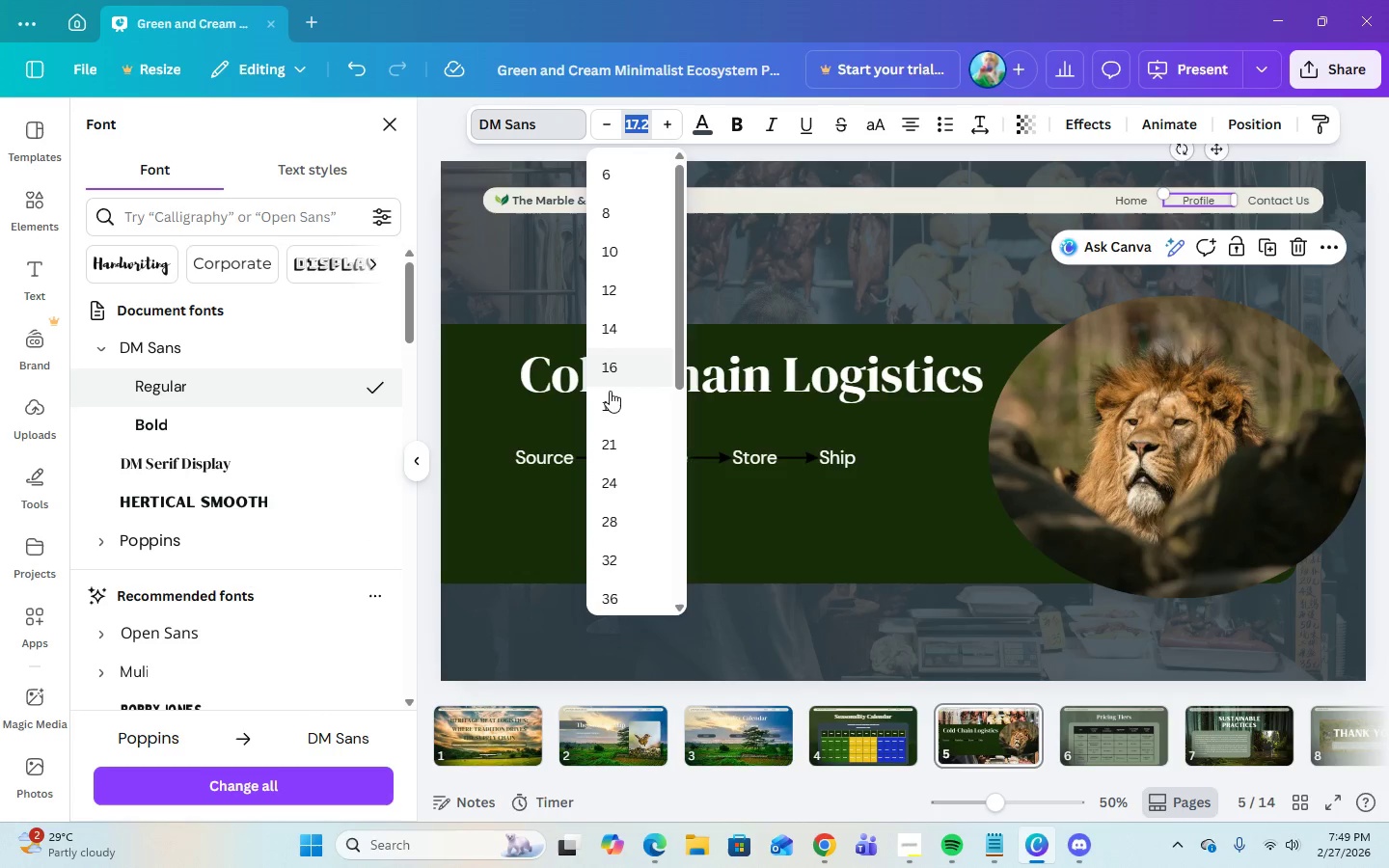 
left_click([610, 406])
 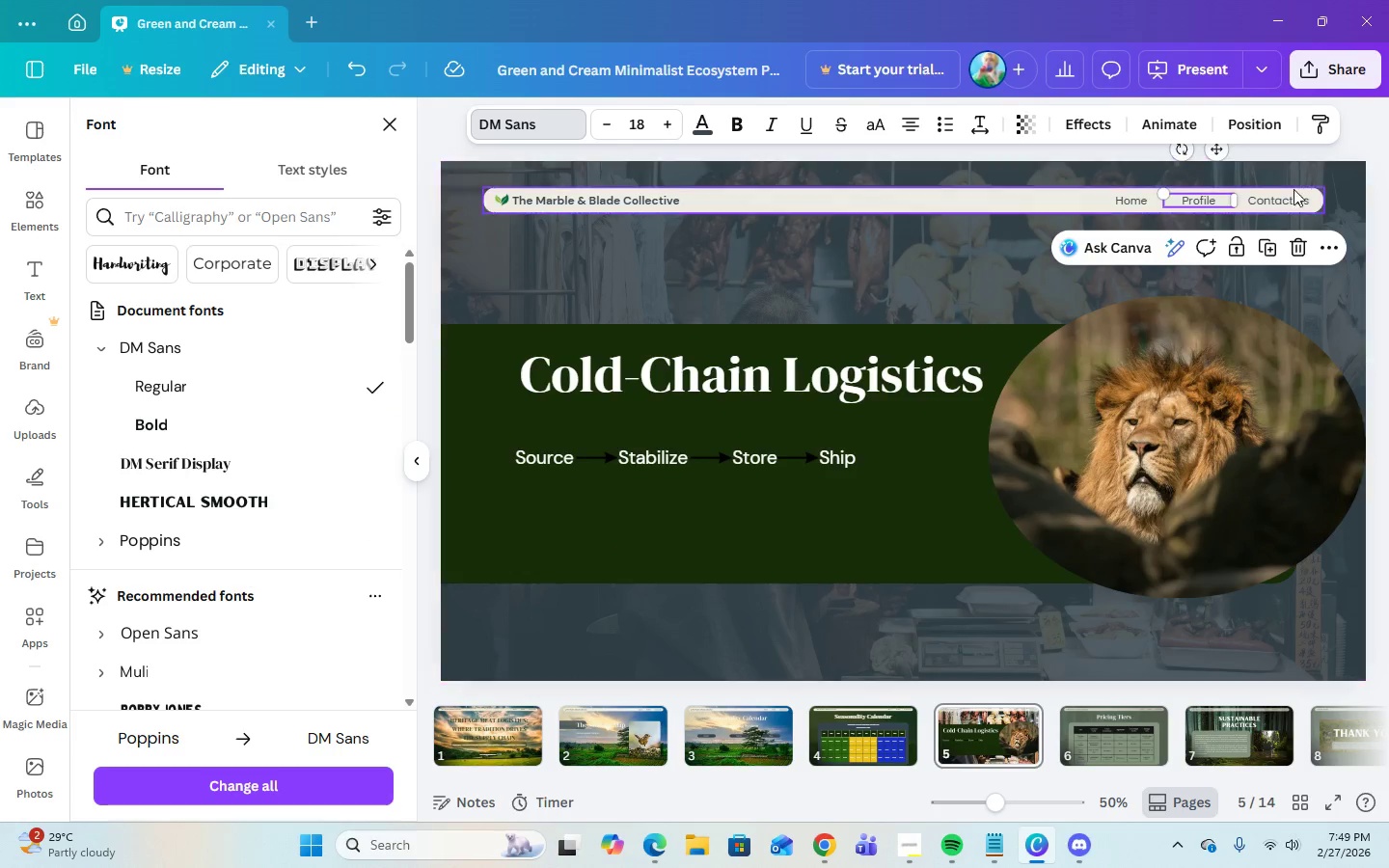 
left_click([1289, 197])
 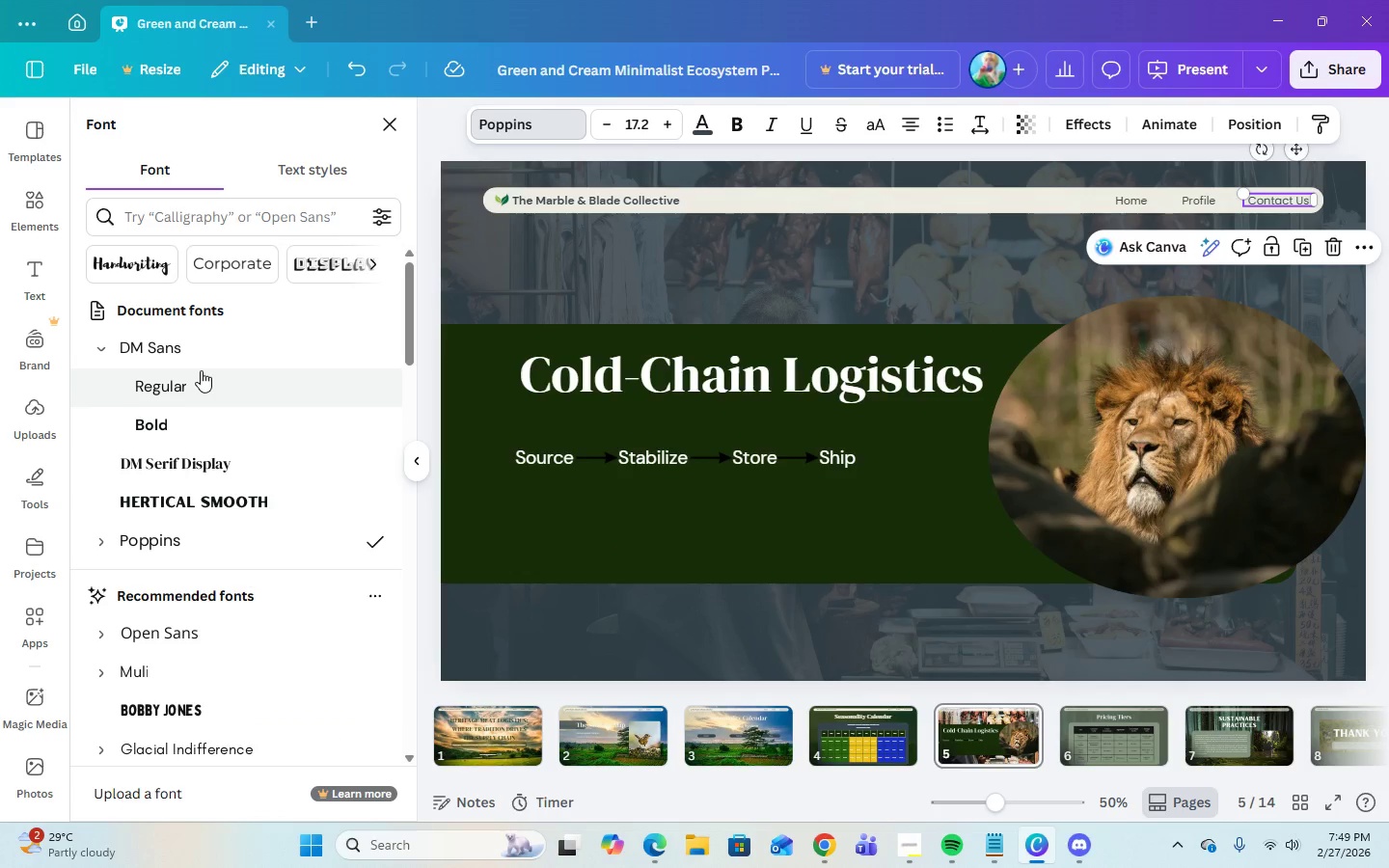 
left_click([187, 386])
 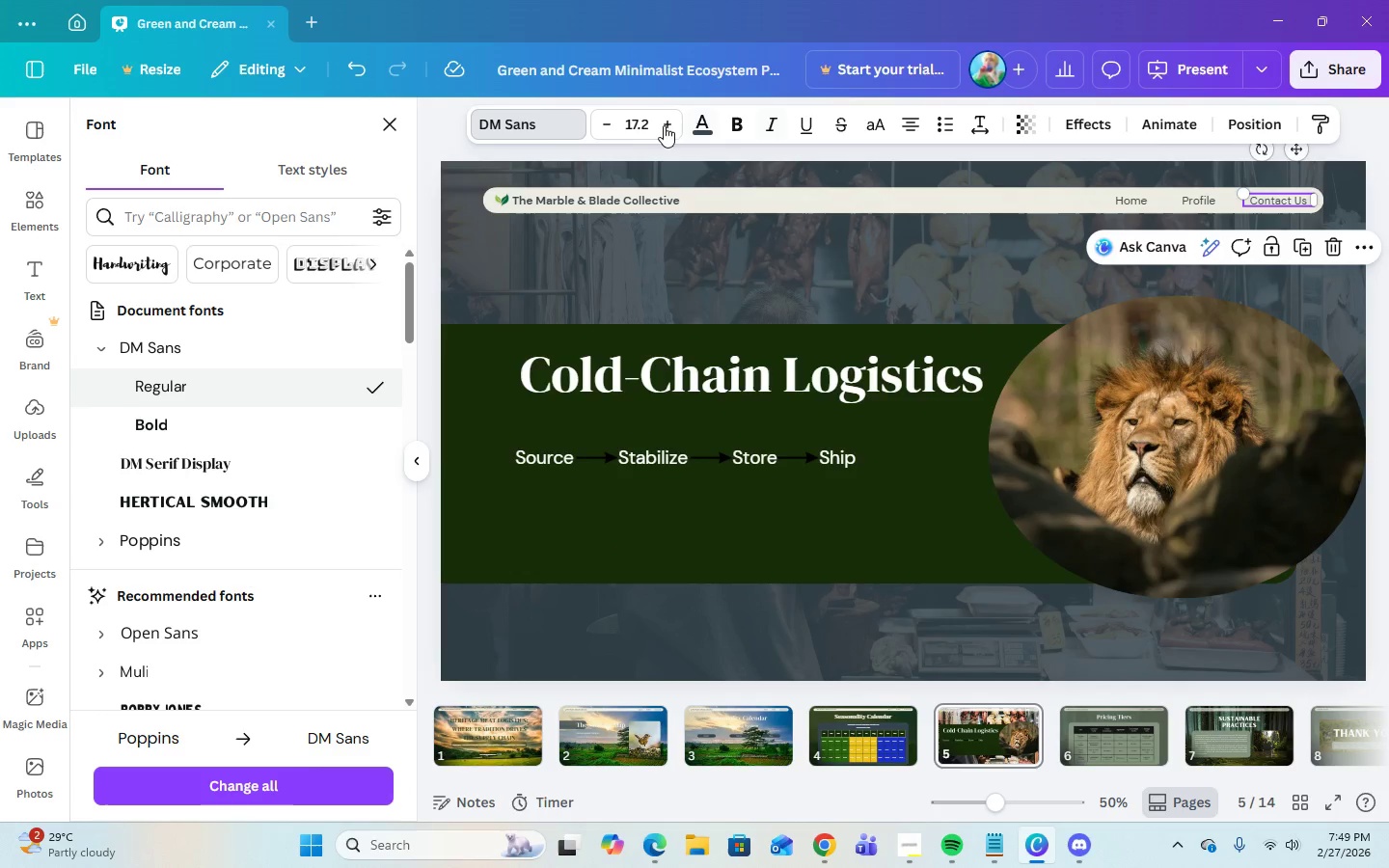 
left_click([635, 125])
 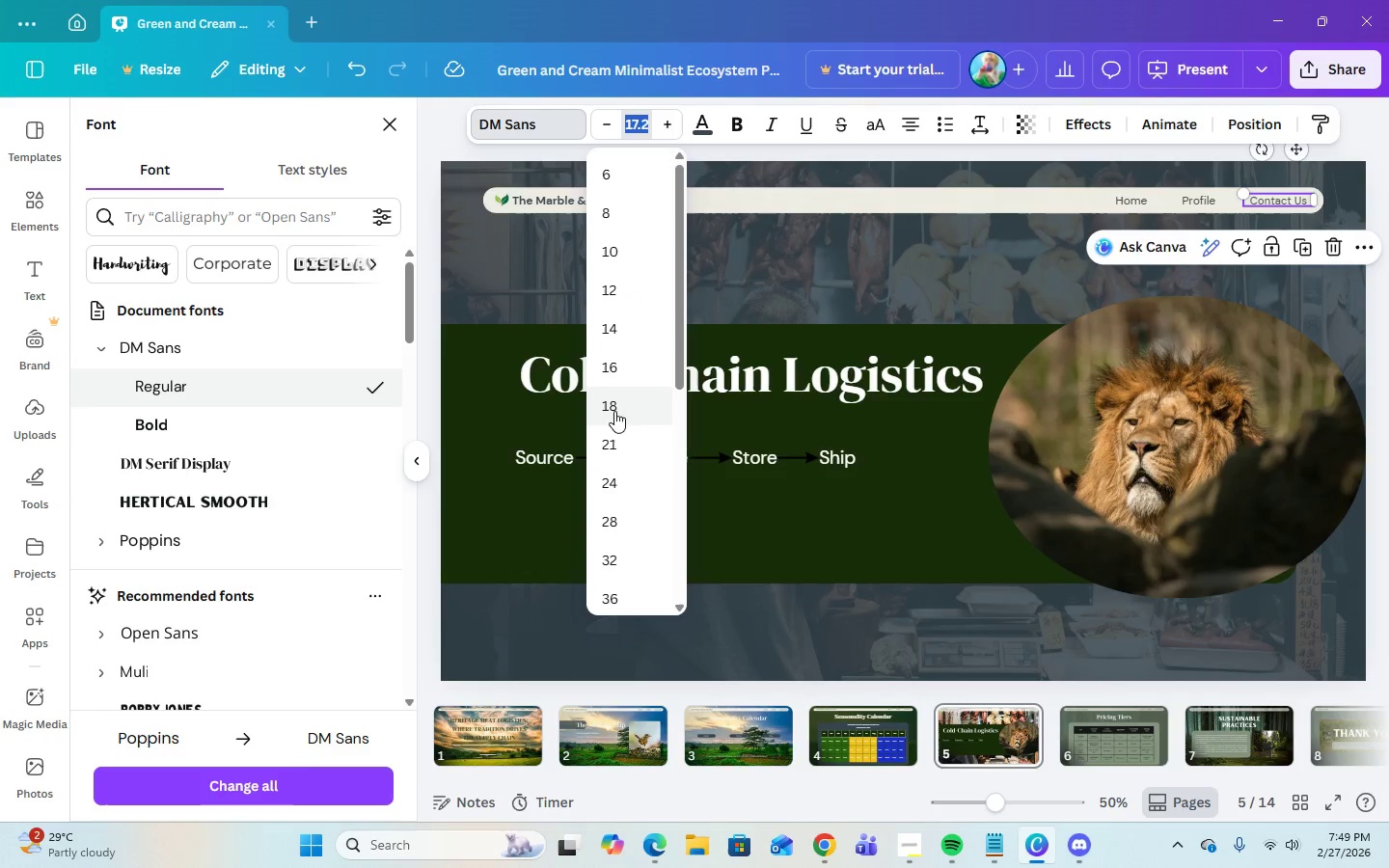 
left_click([614, 412])
 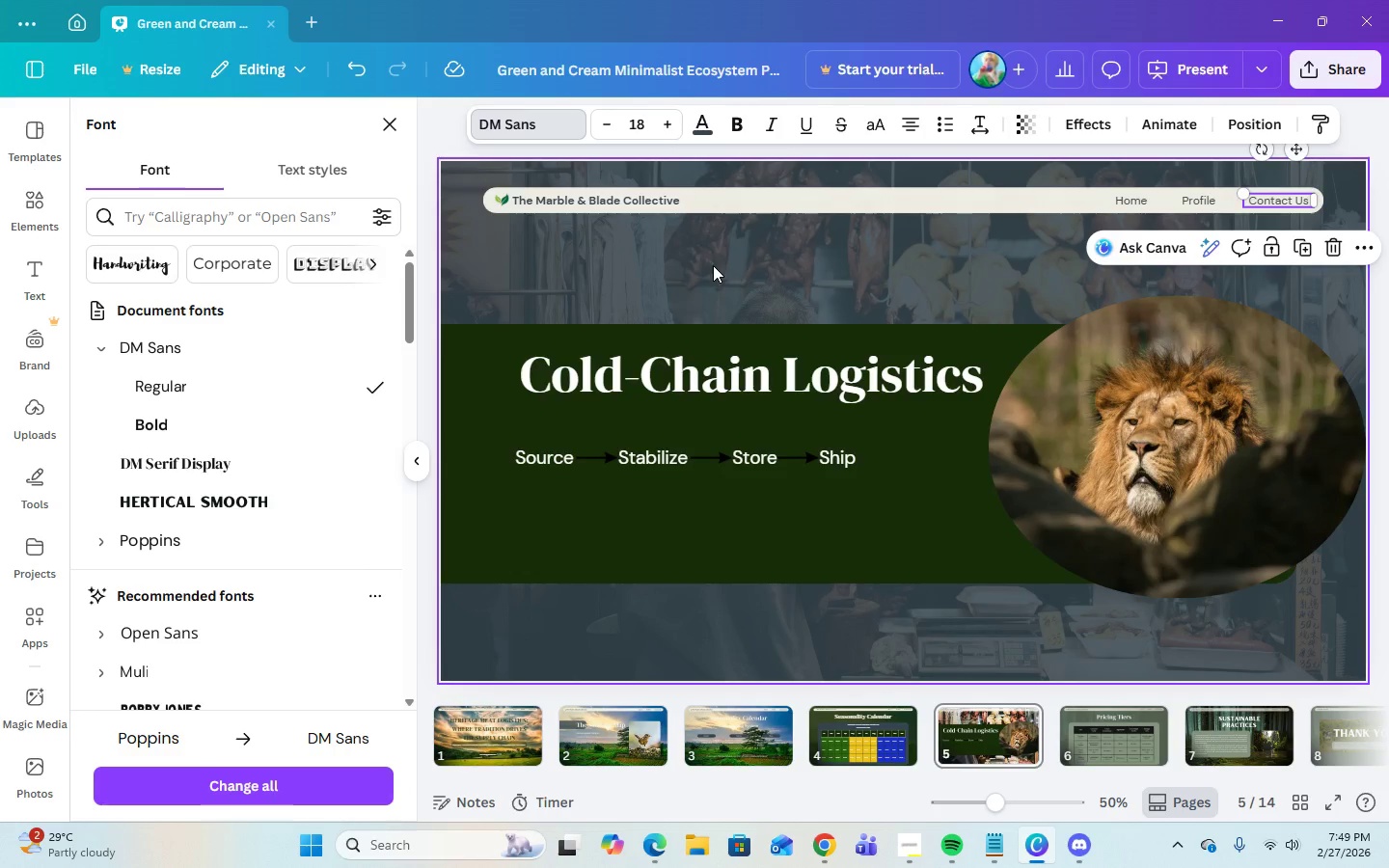 
double_click([692, 375])
 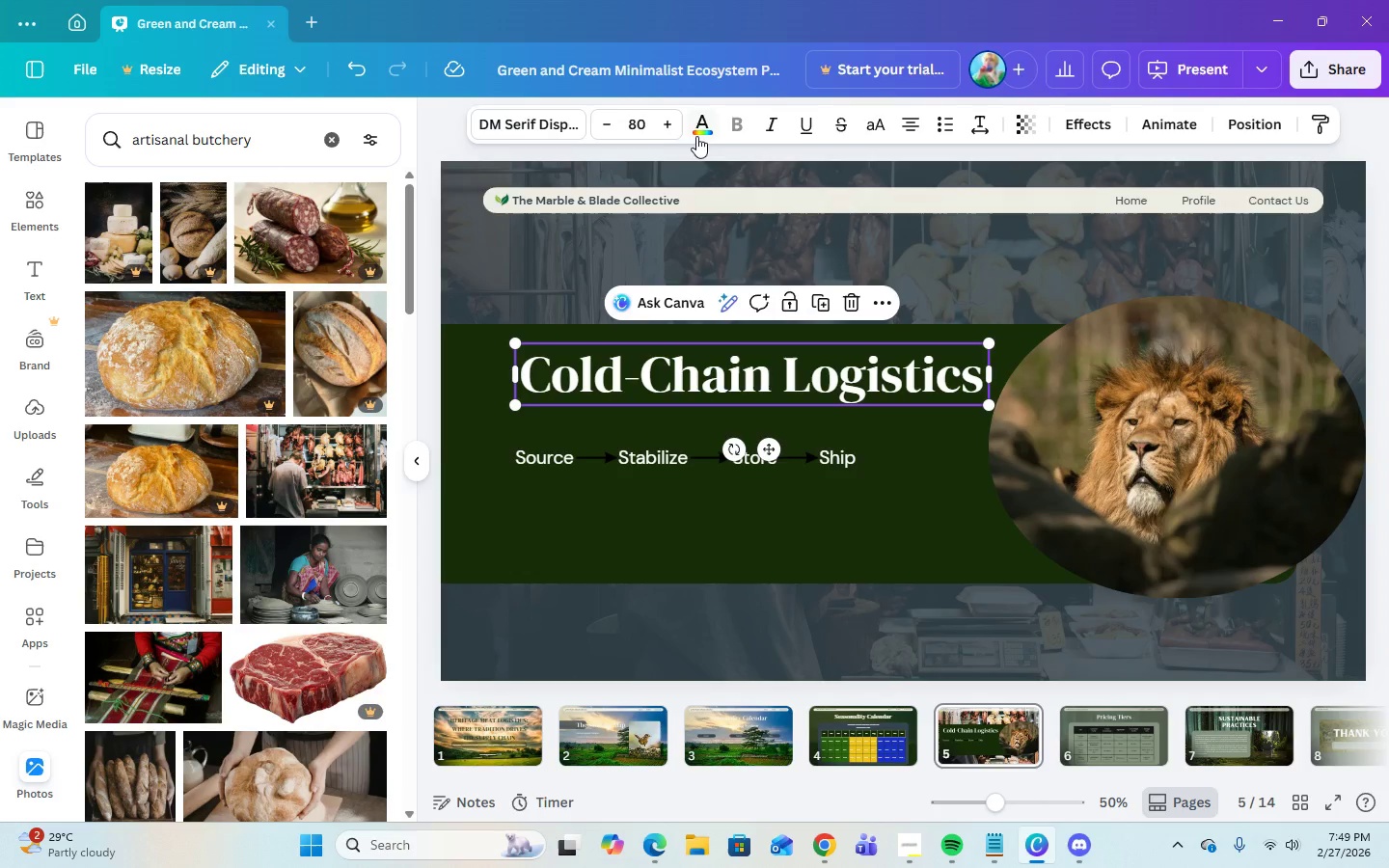 
left_click([702, 126])
 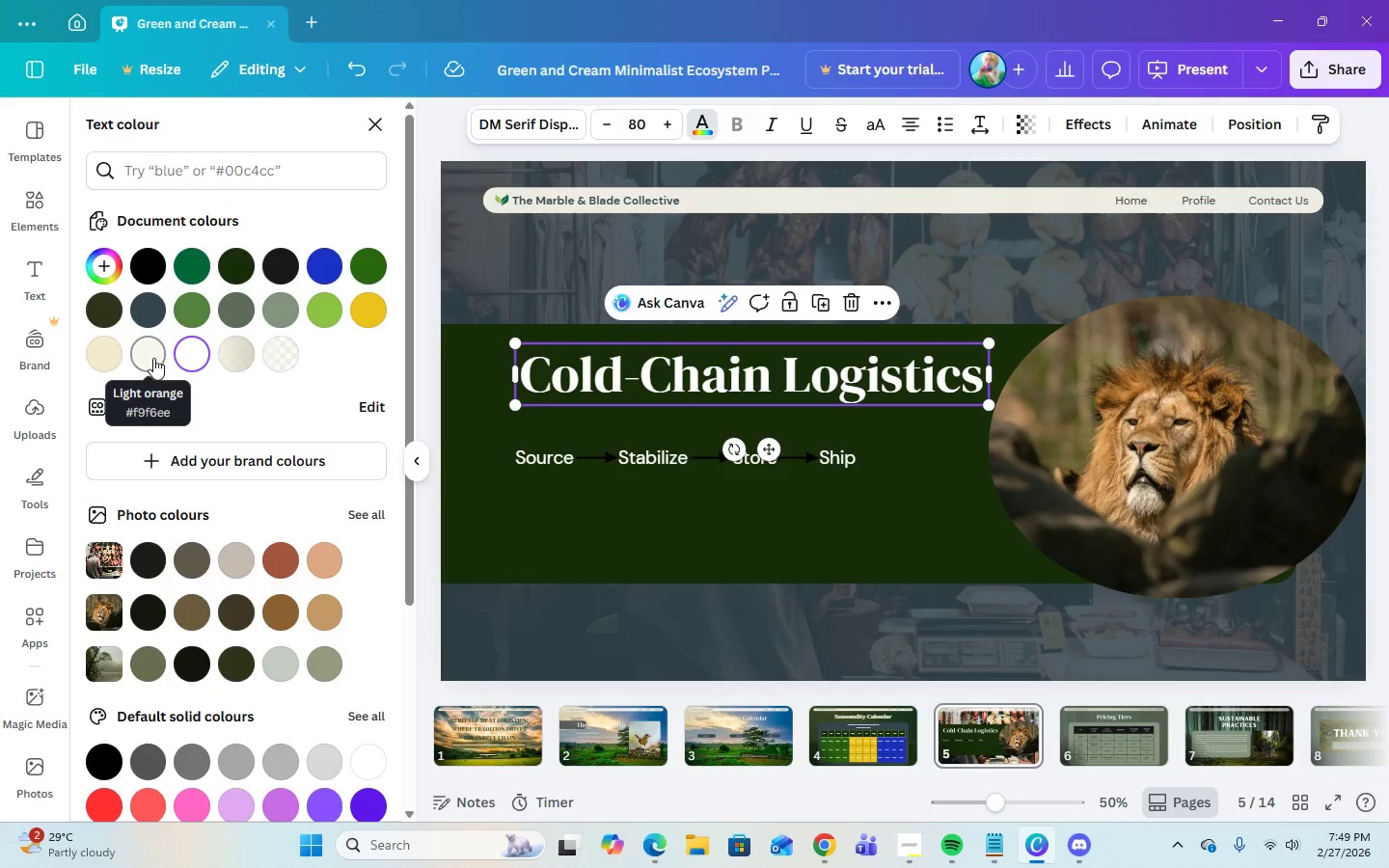 
left_click([153, 358])
 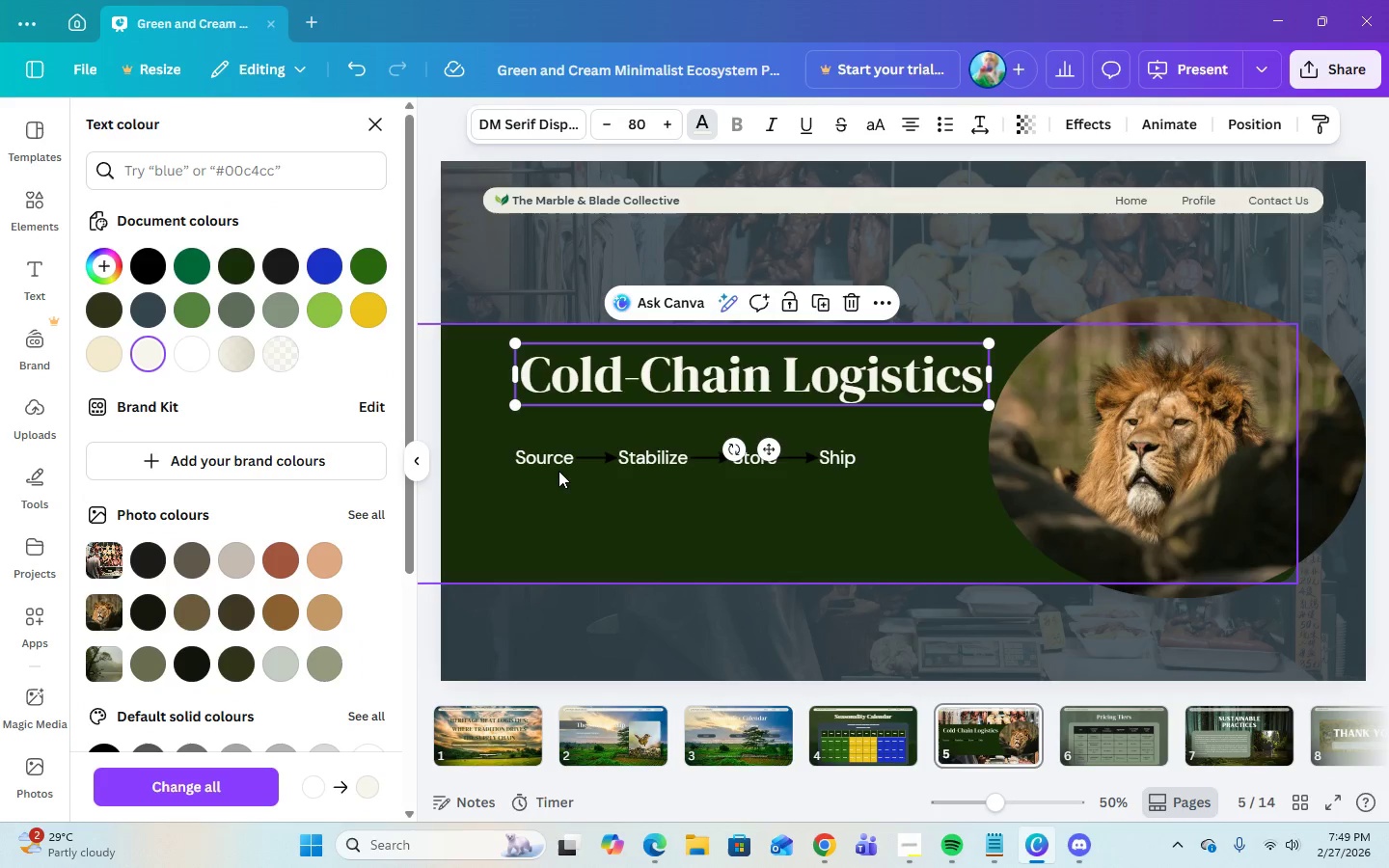 
left_click([551, 464])
 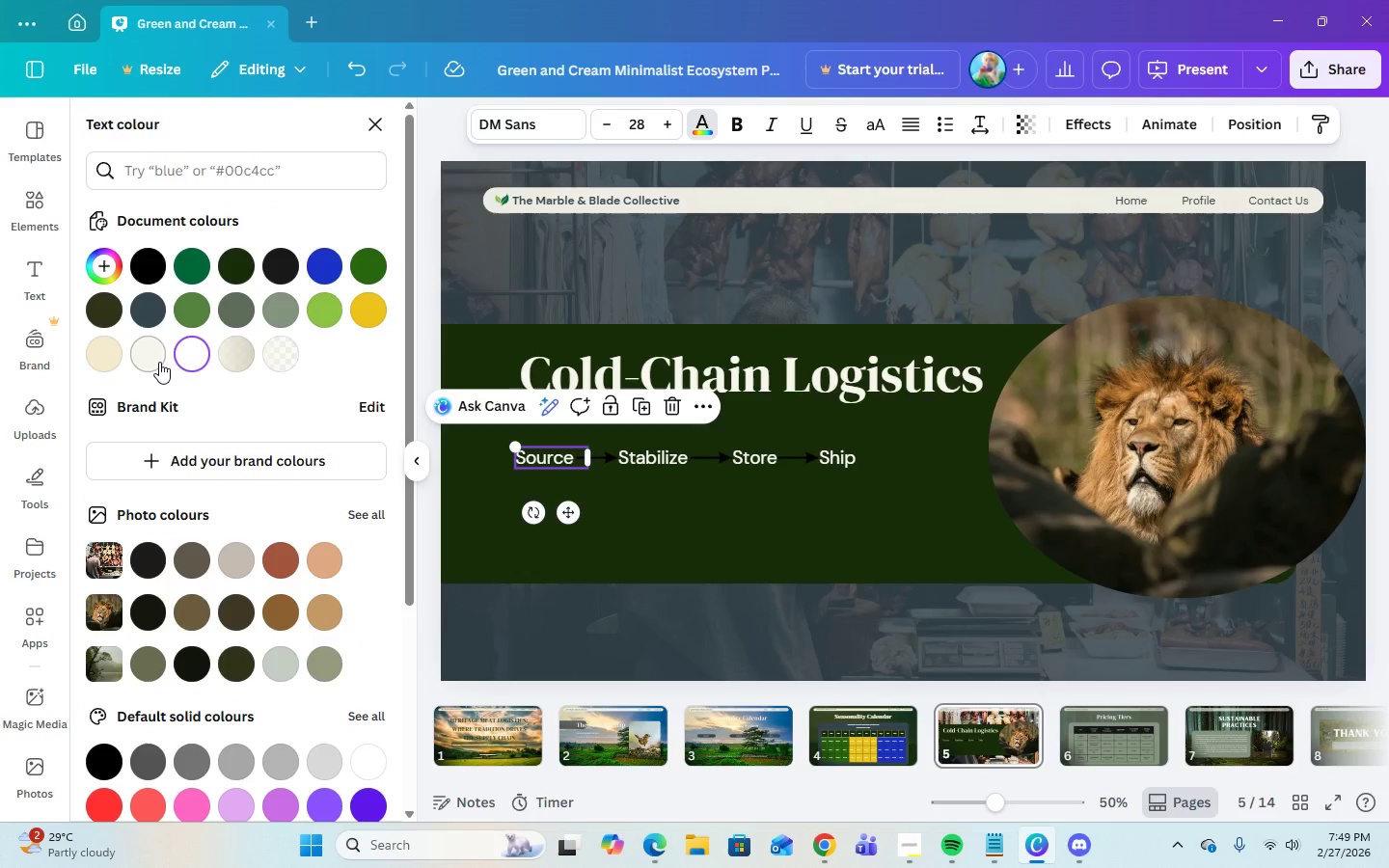 
left_click([157, 362])
 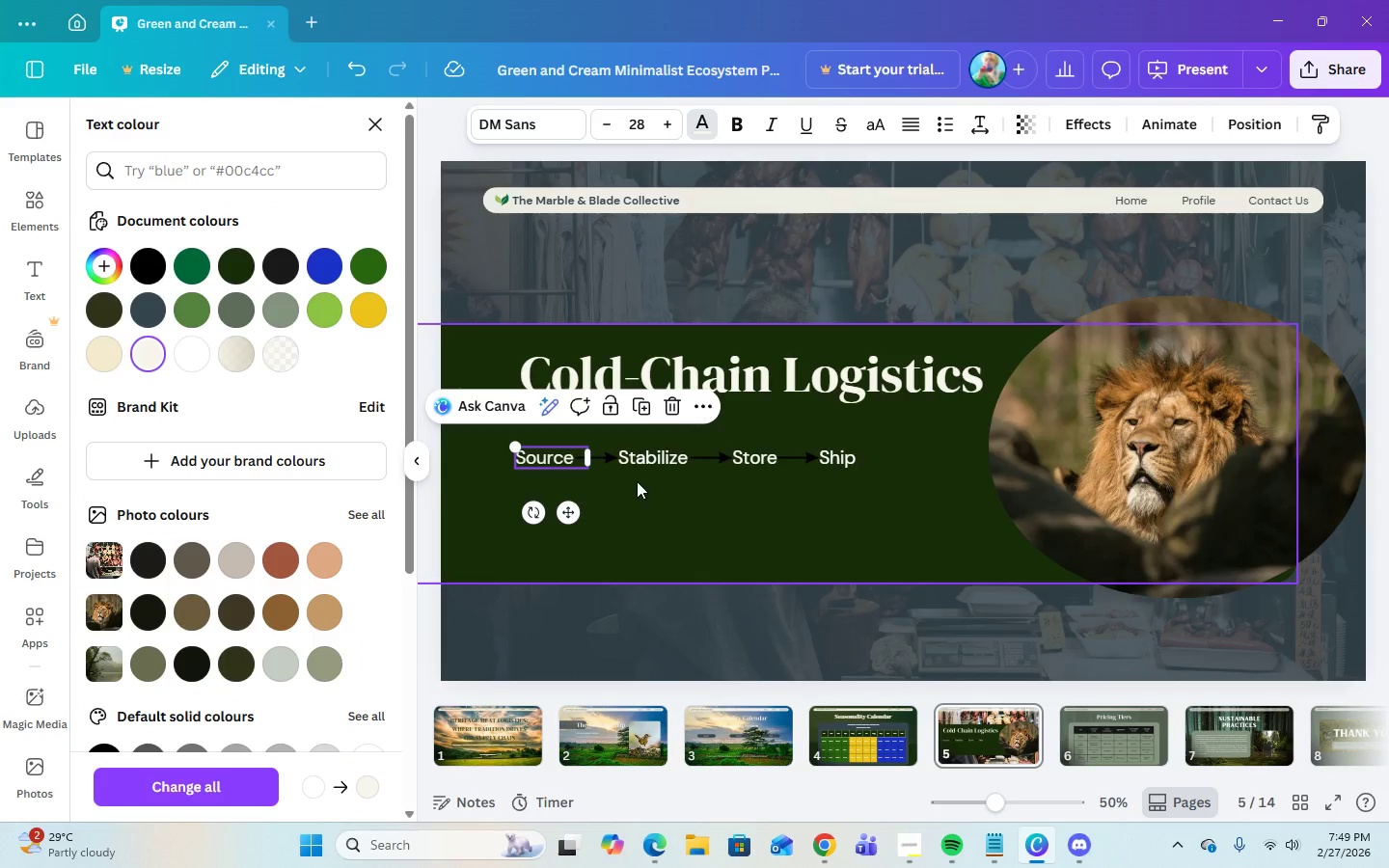 
left_click([641, 460])
 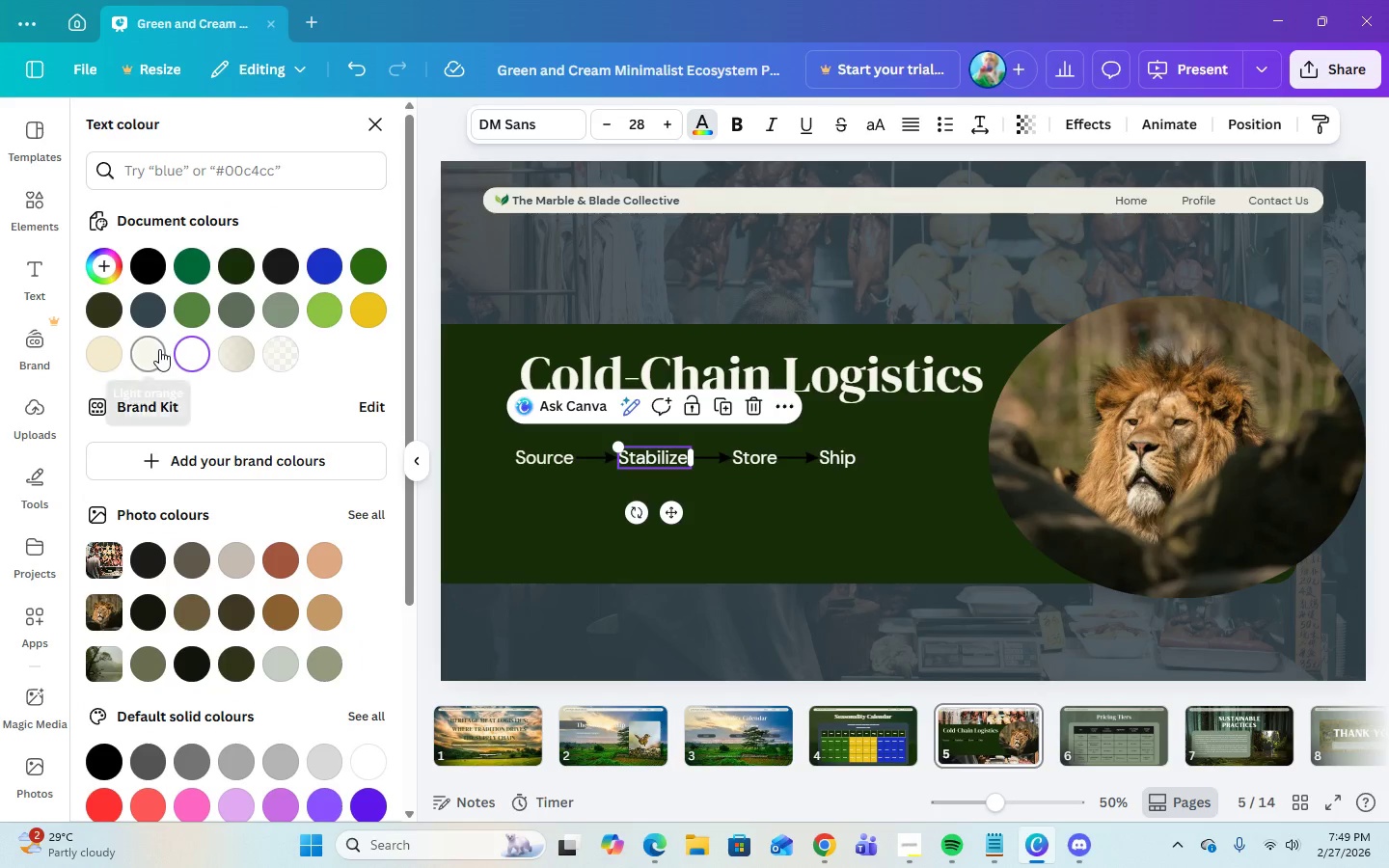 
left_click([159, 351])
 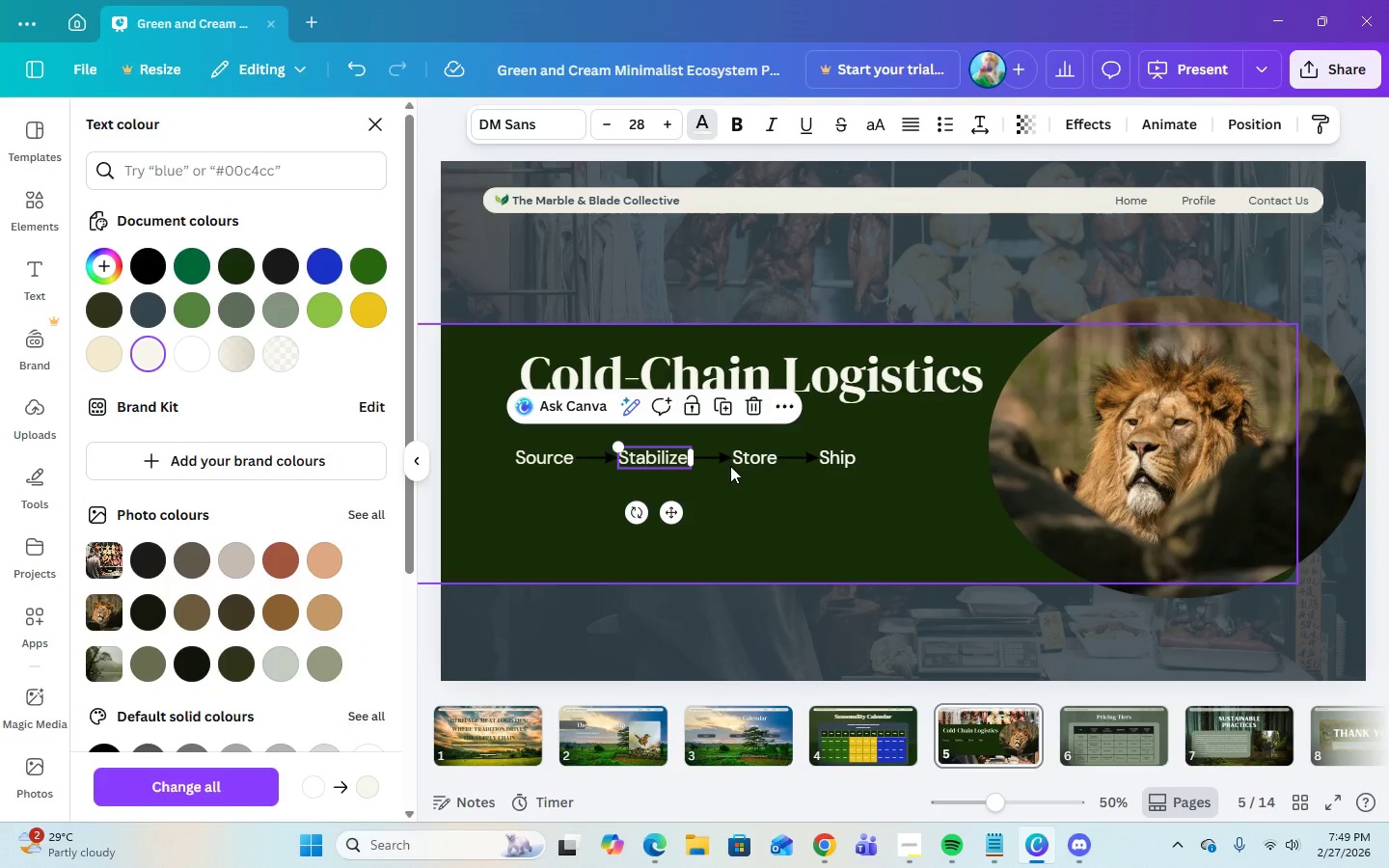 
left_click([741, 461])
 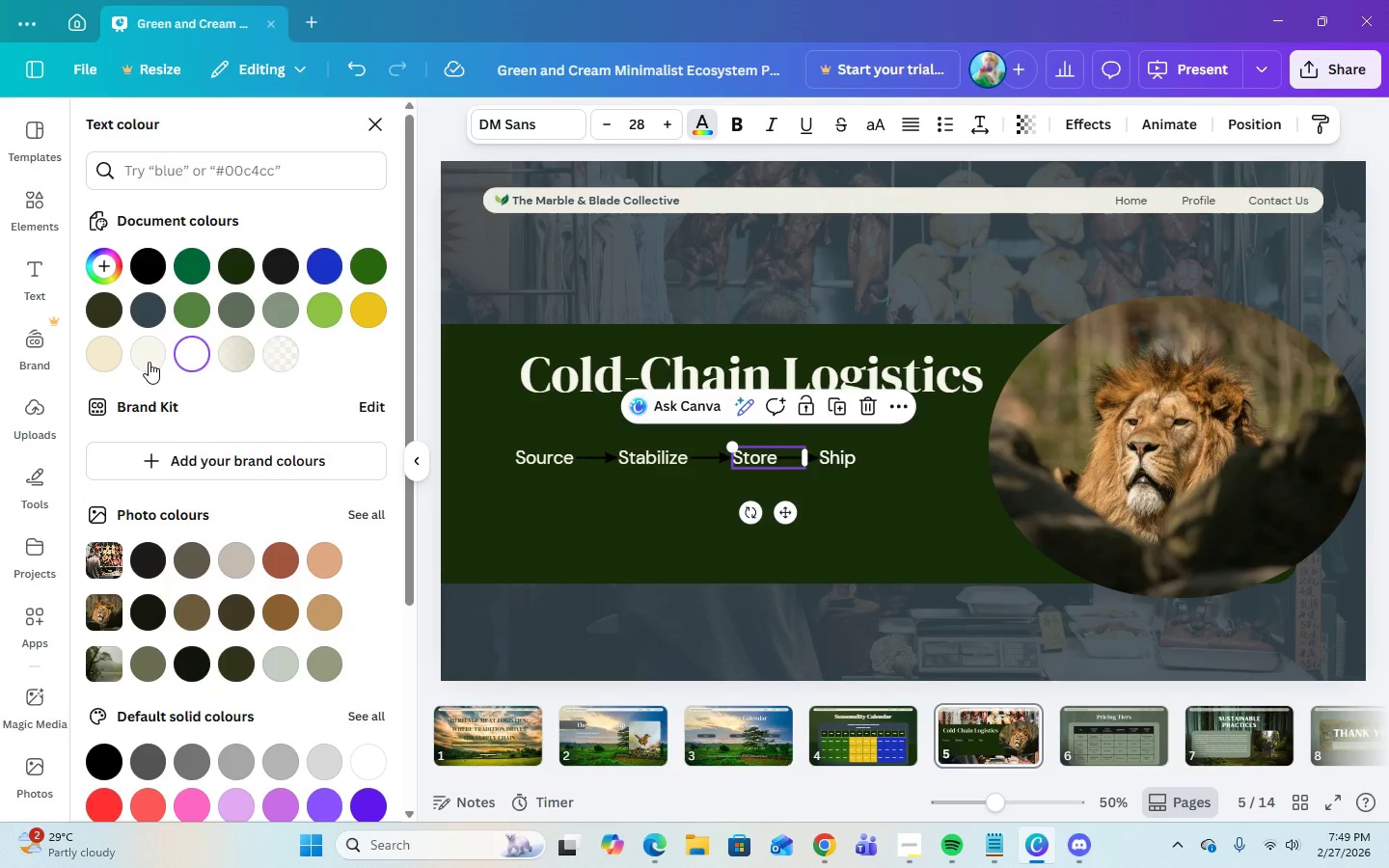 
left_click([153, 359])
 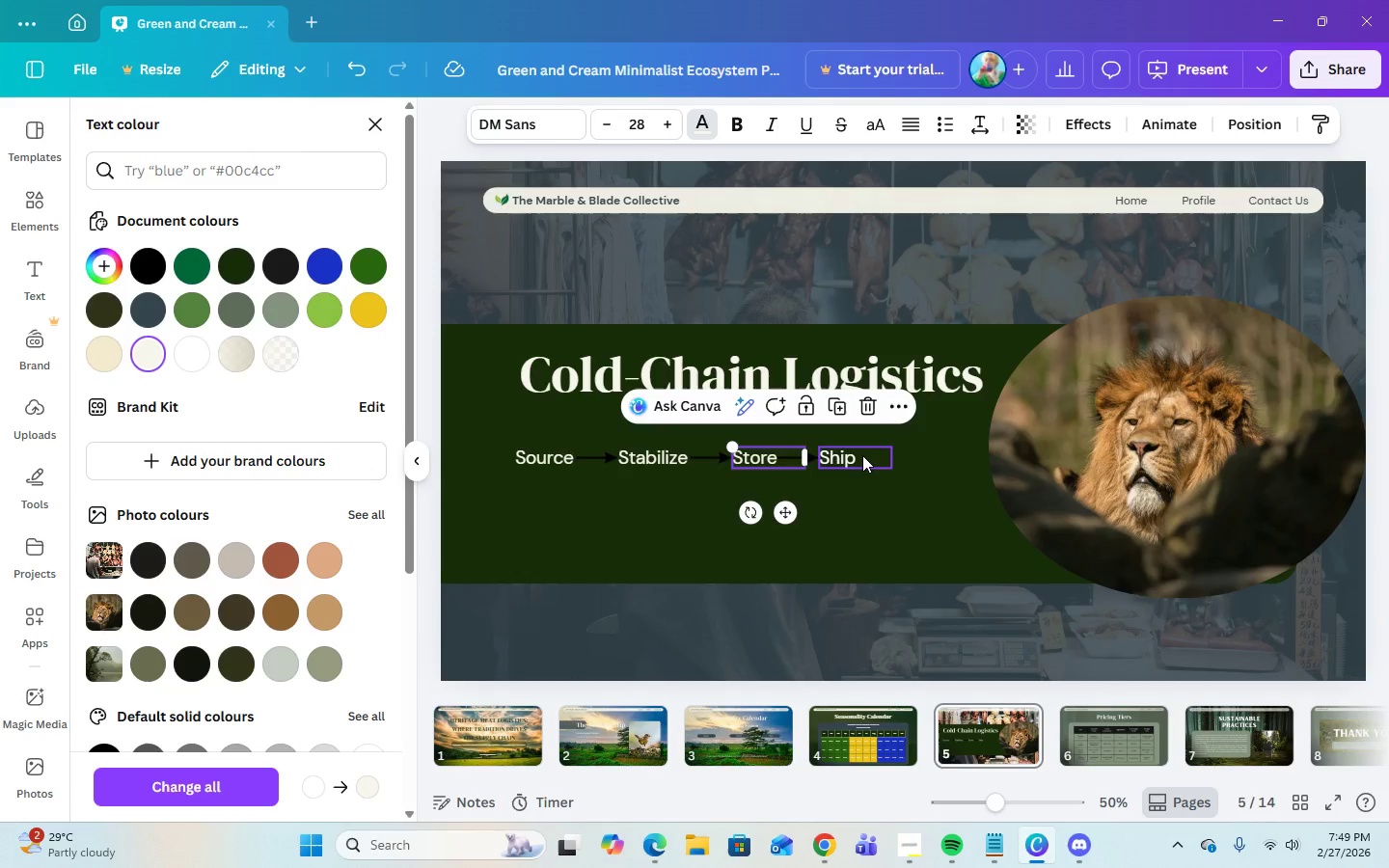 
left_click([860, 455])
 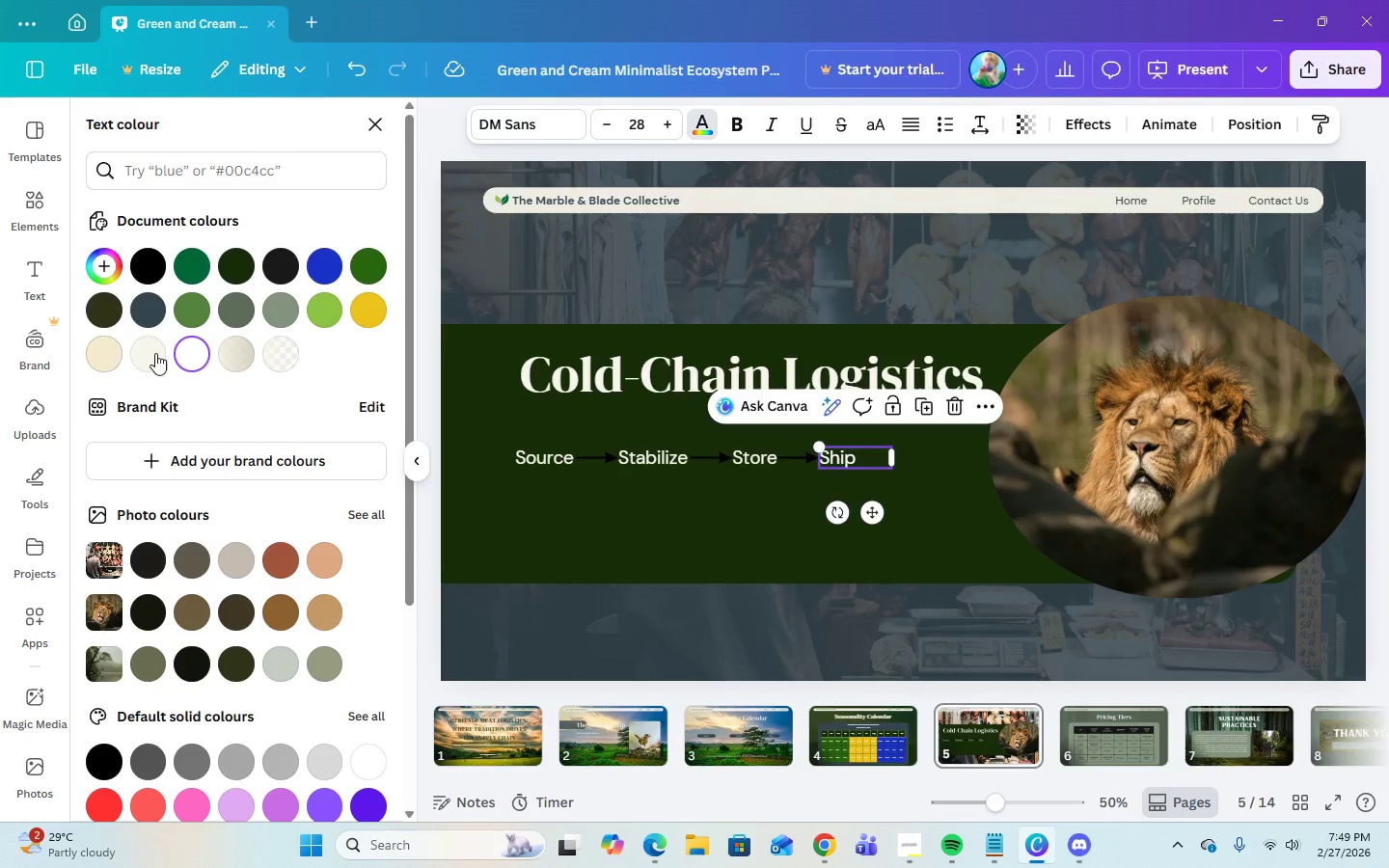 
left_click([155, 352])
 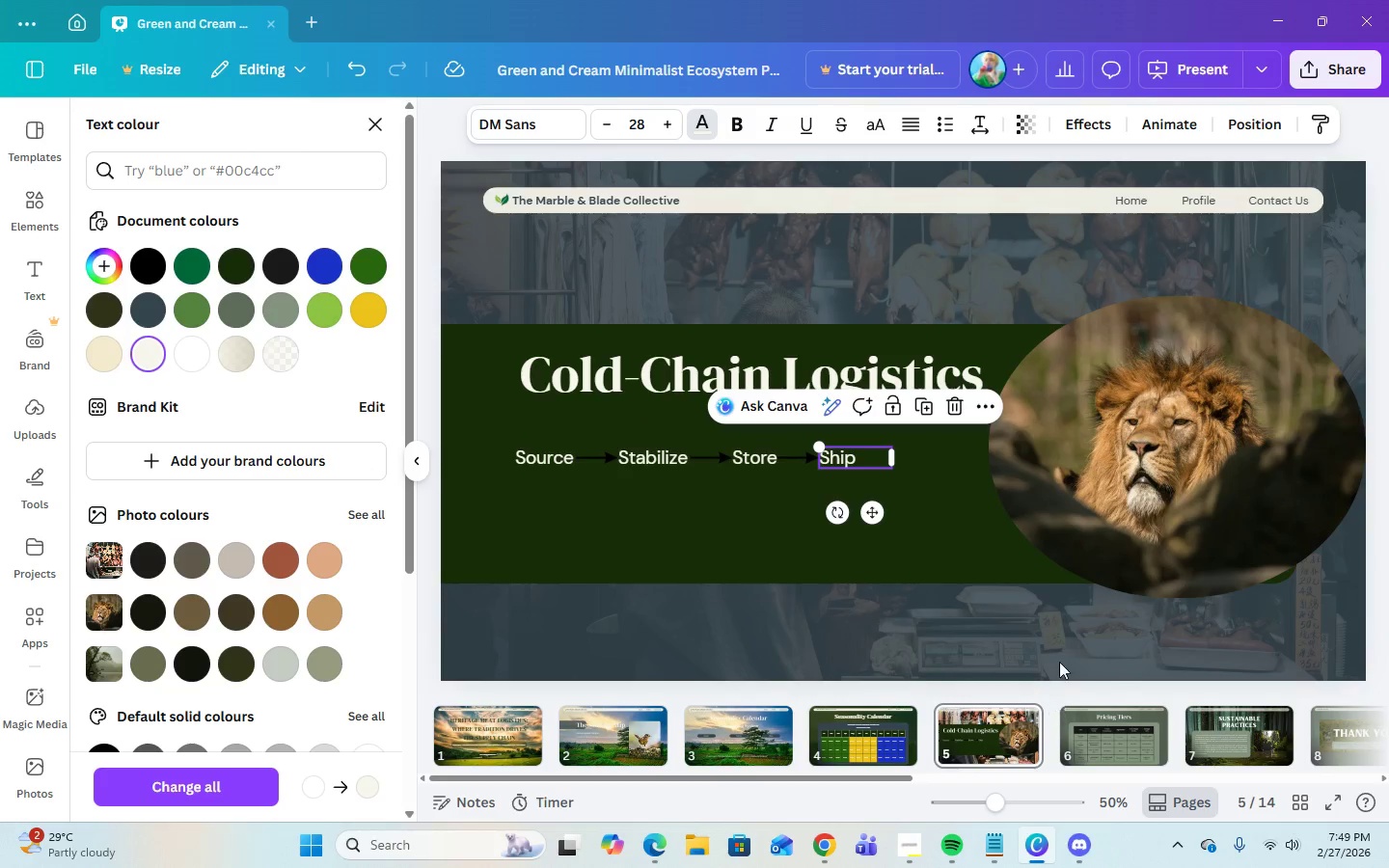 
left_click([1060, 649])
 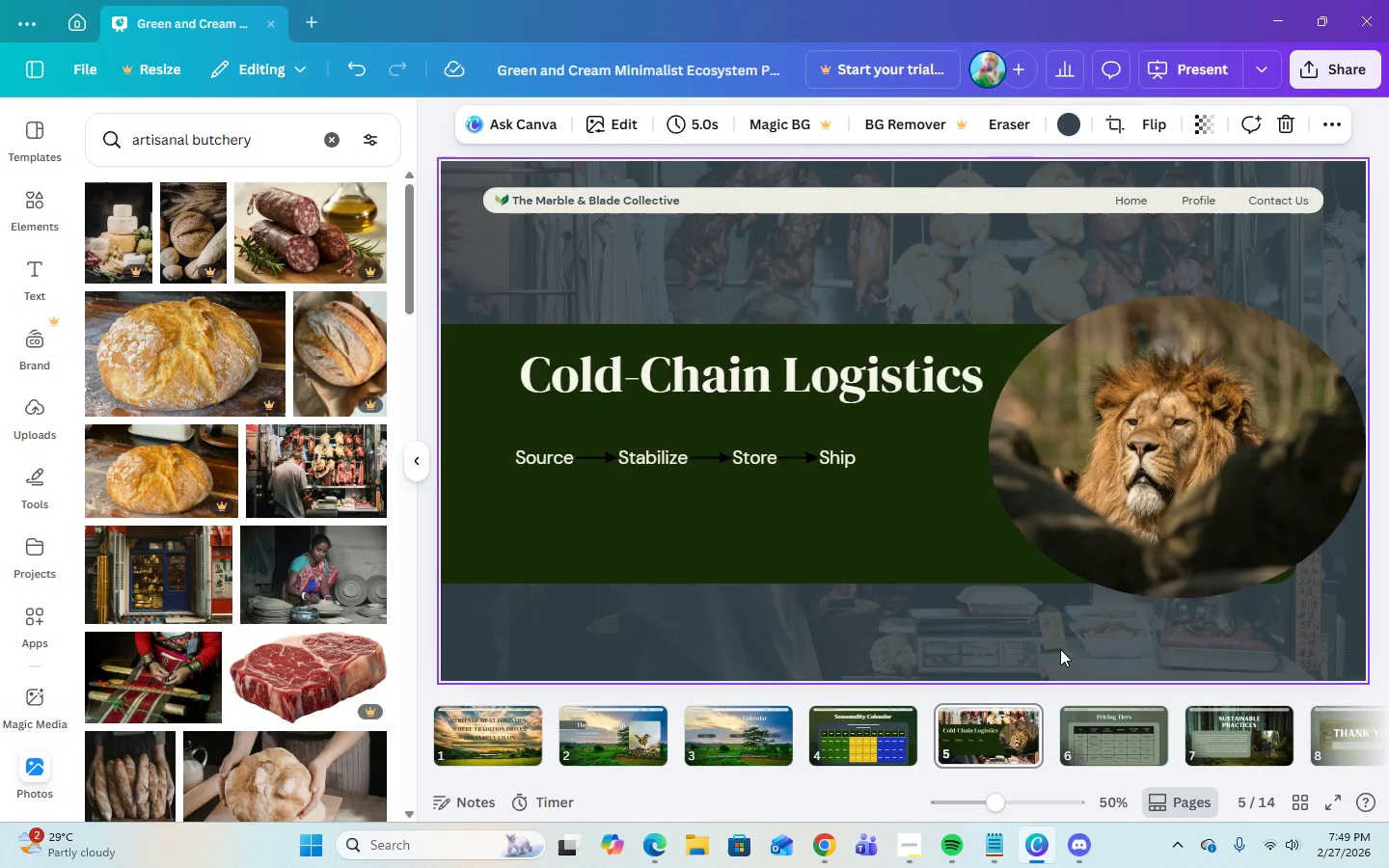 
left_click([917, 851])